 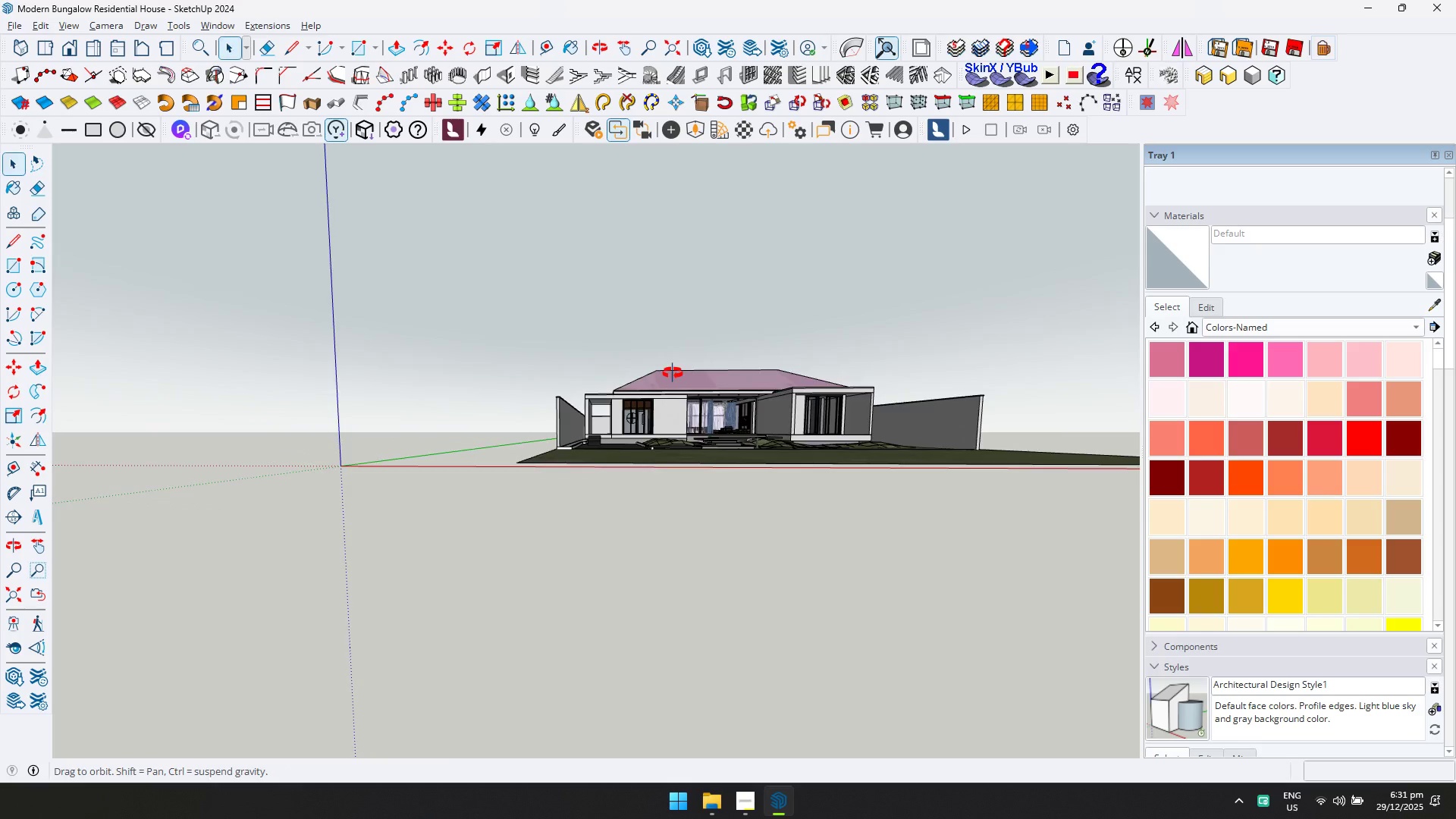 
scroll: coordinate [761, 331], scroll_direction: up, amount: 11.0
 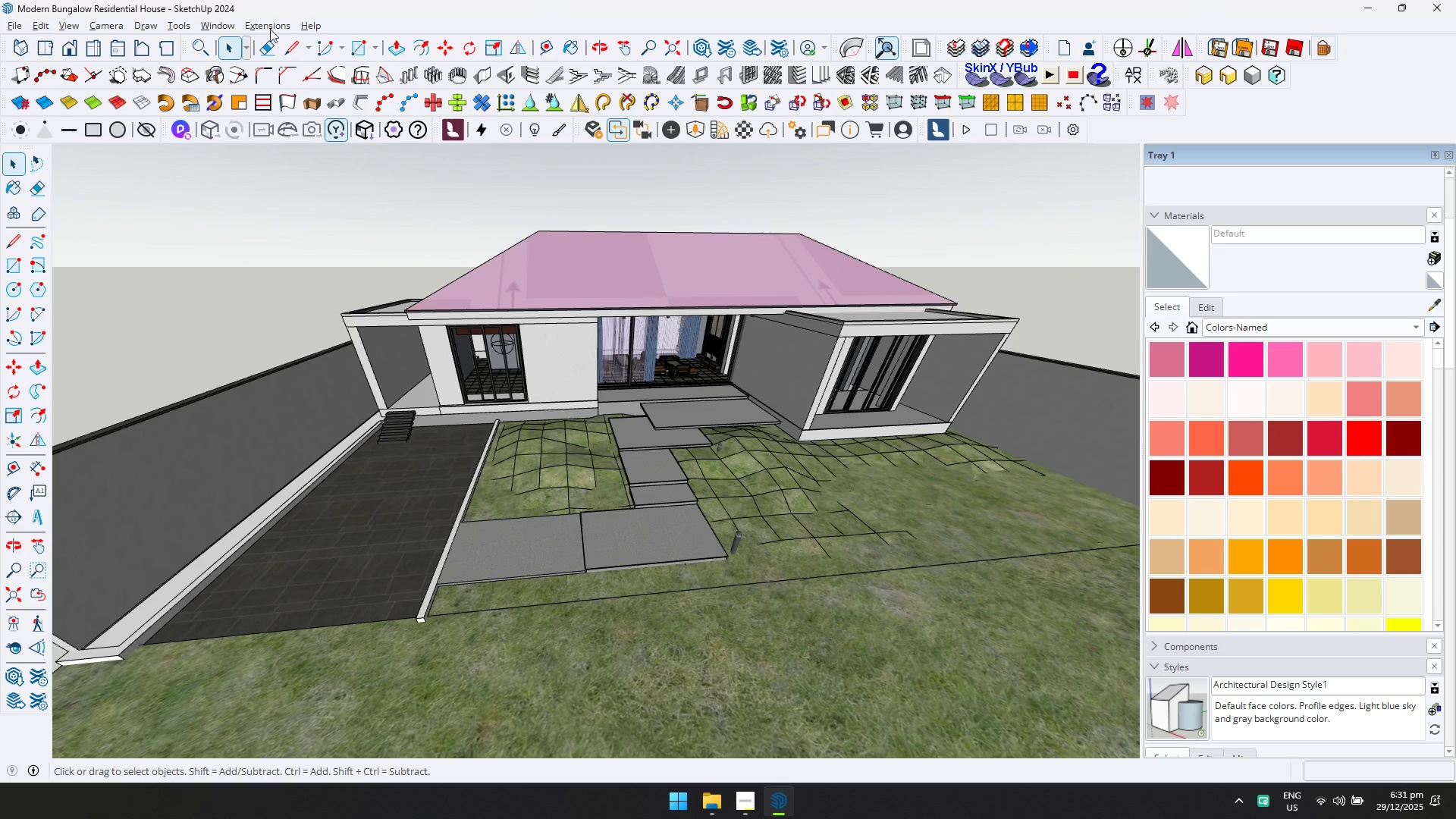 
left_click([270, 24])
 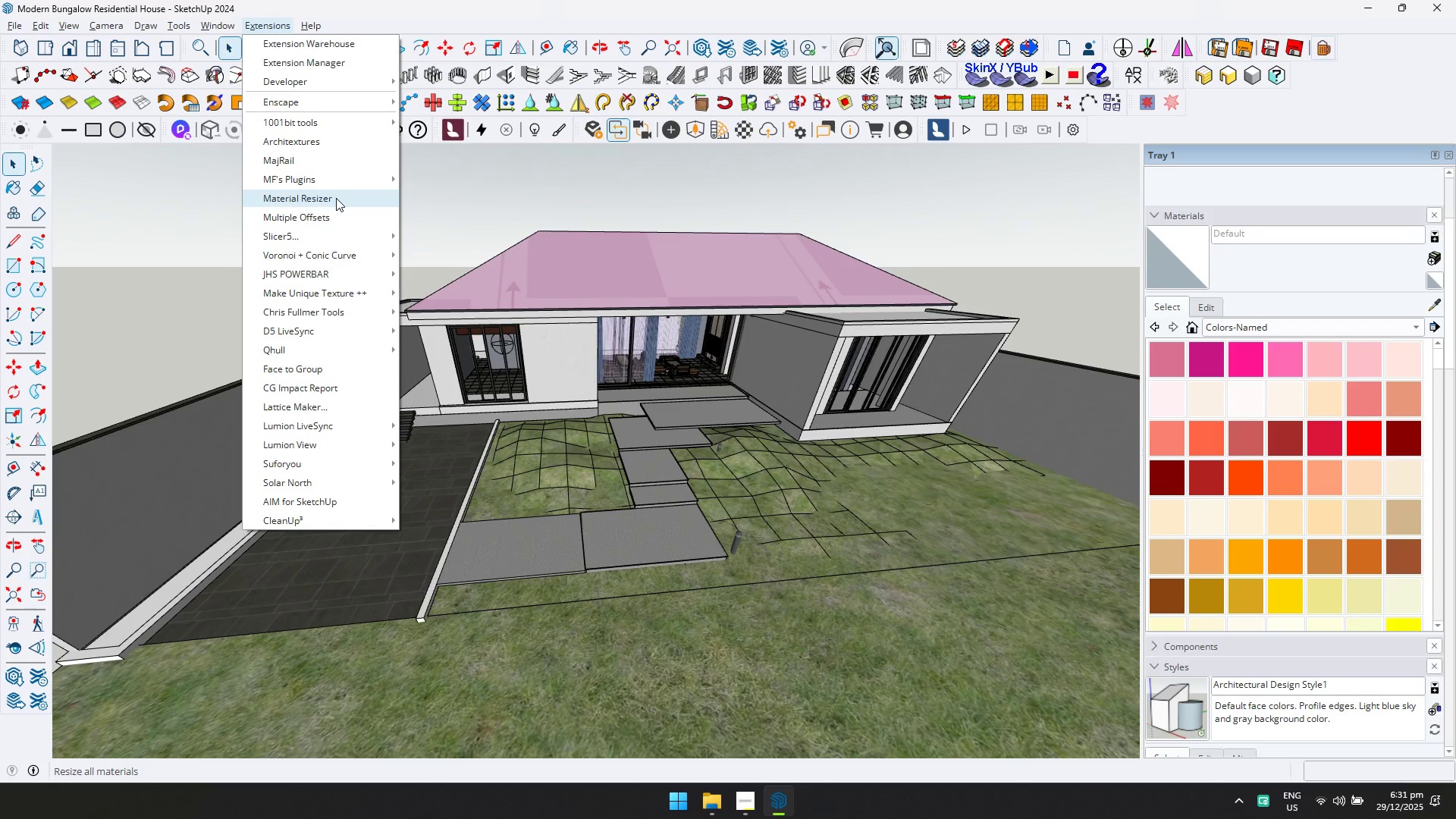 
left_click([336, 199])
 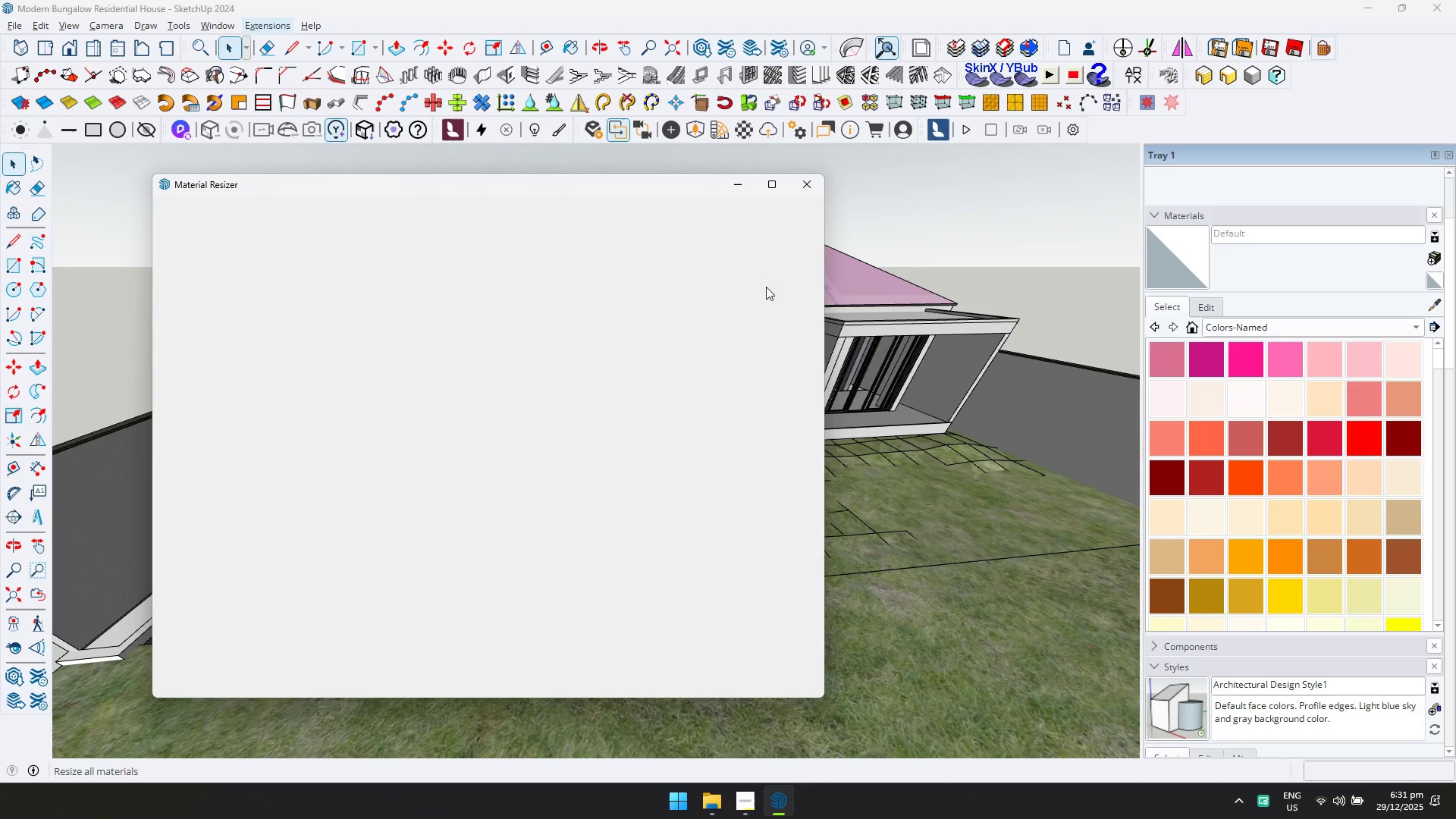 
mouse_move([825, 306])
 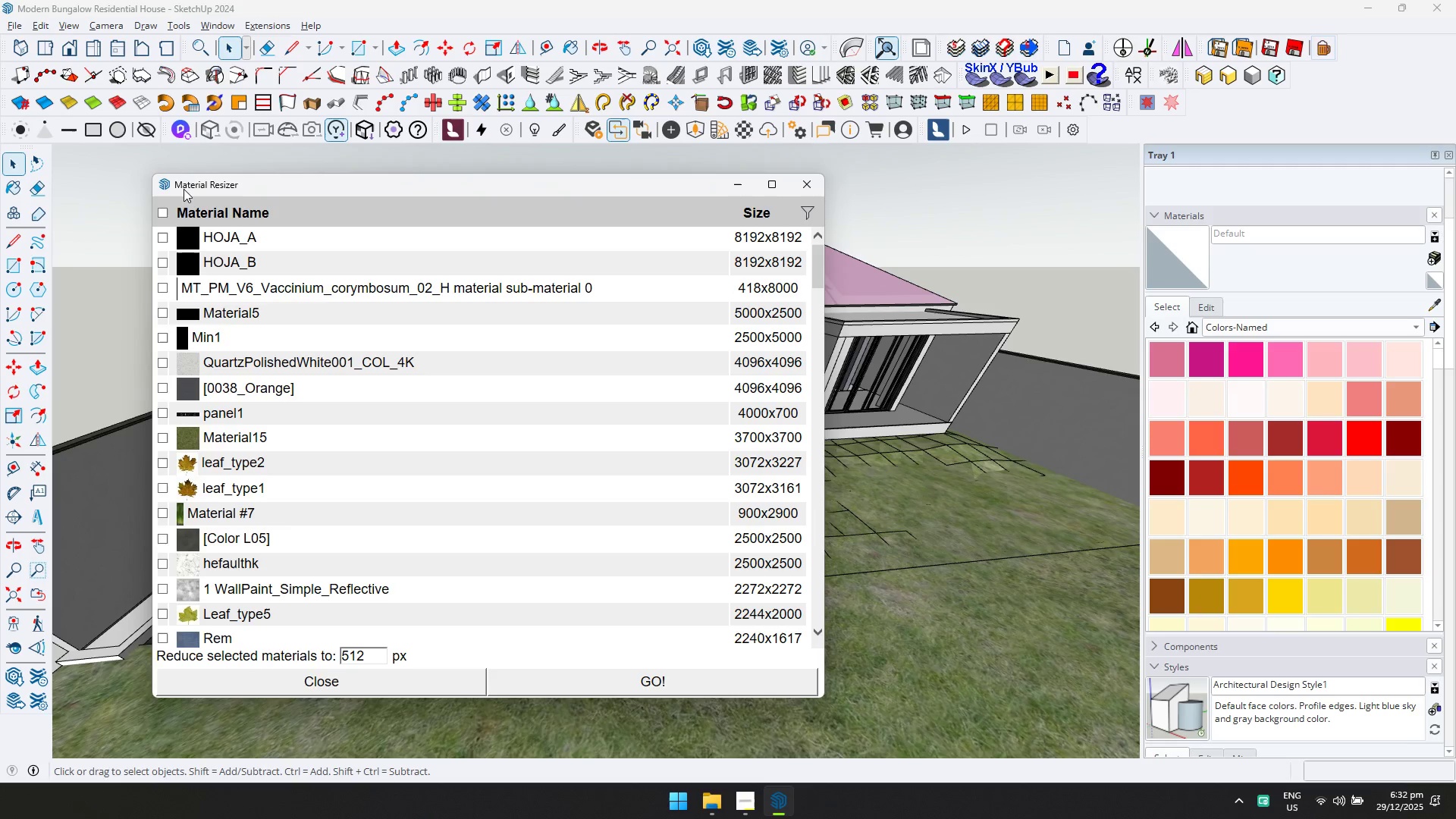 
double_click([162, 210])
 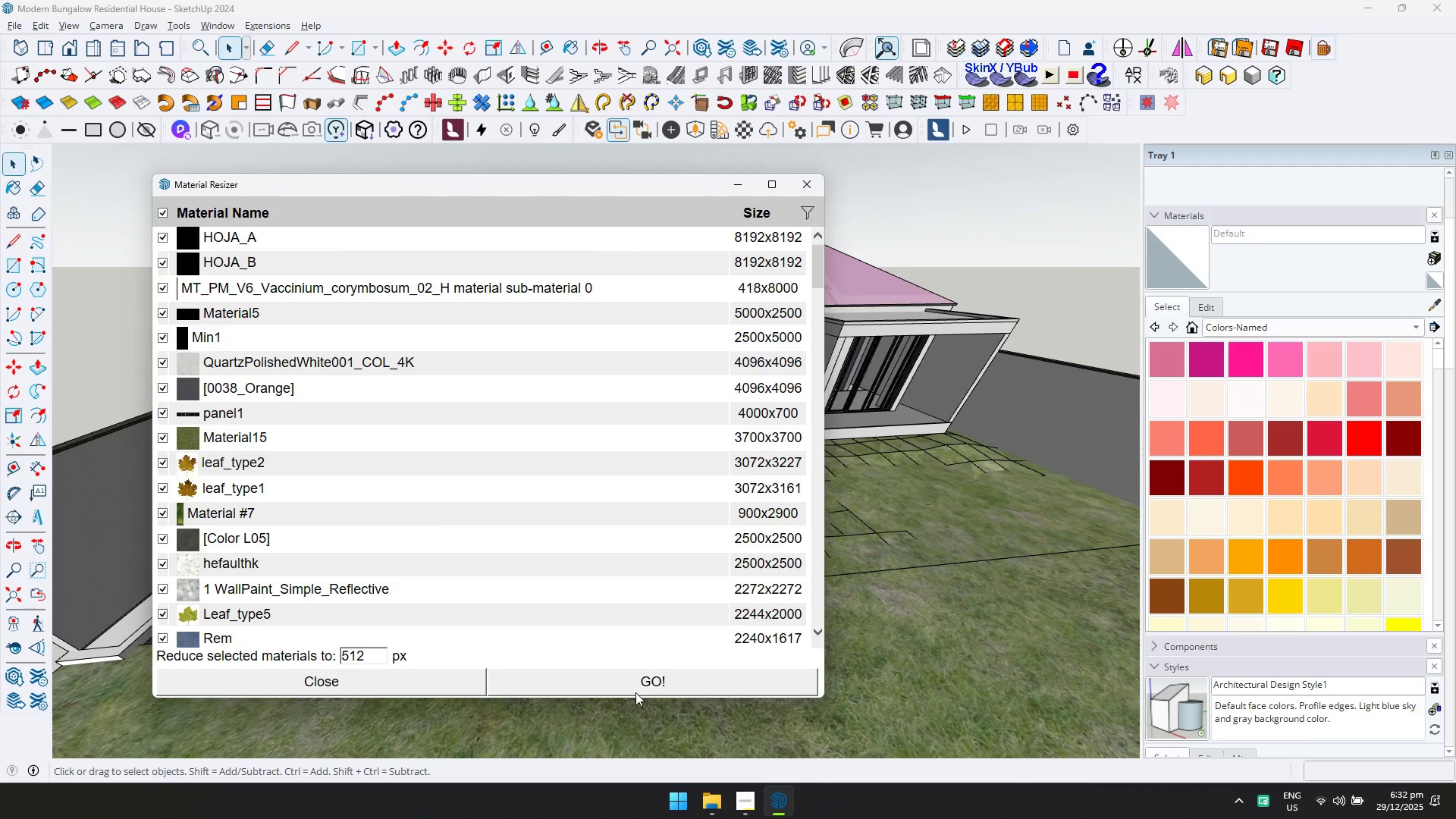 
left_click([636, 692])
 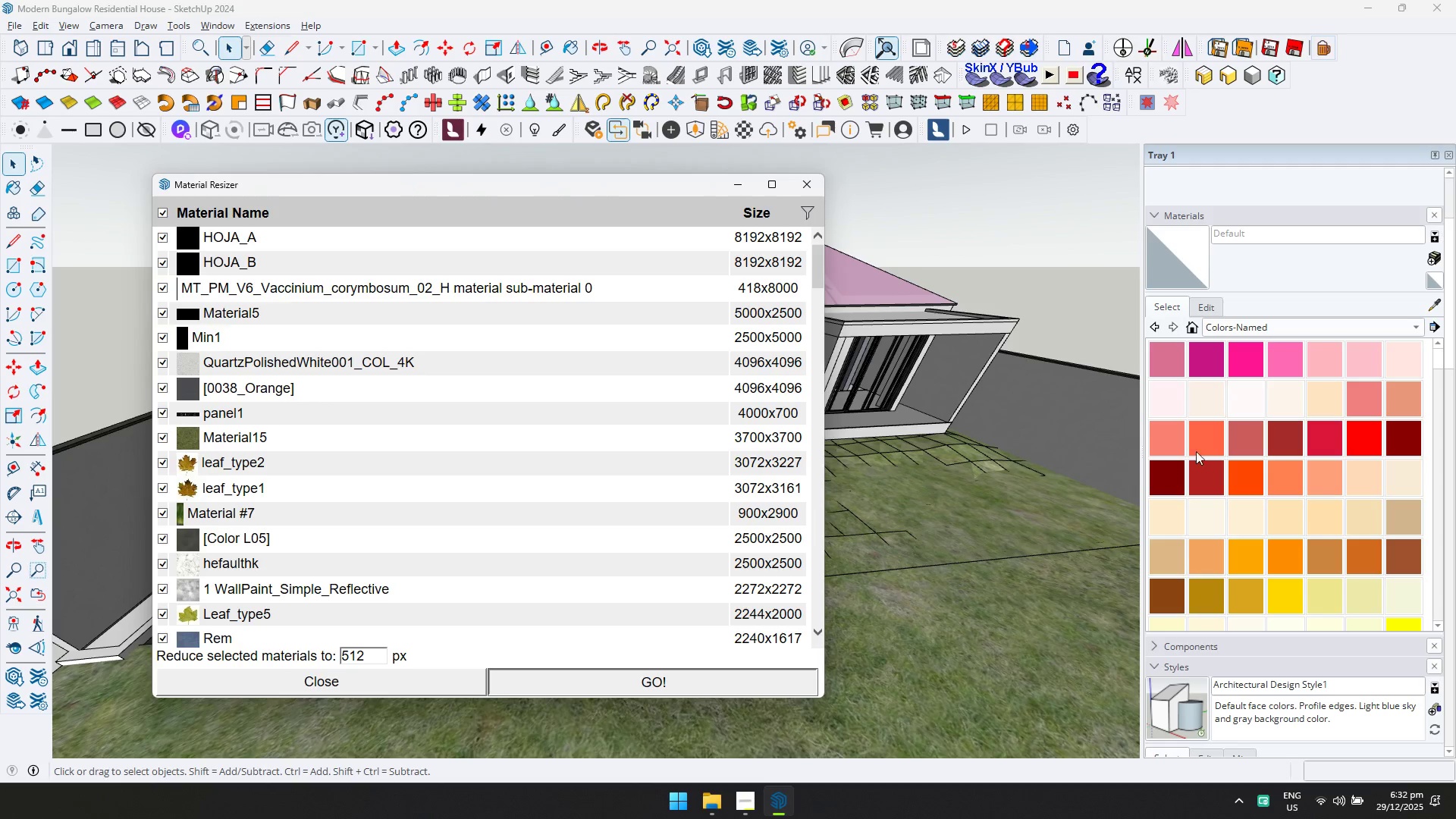 
wait(15.94)
 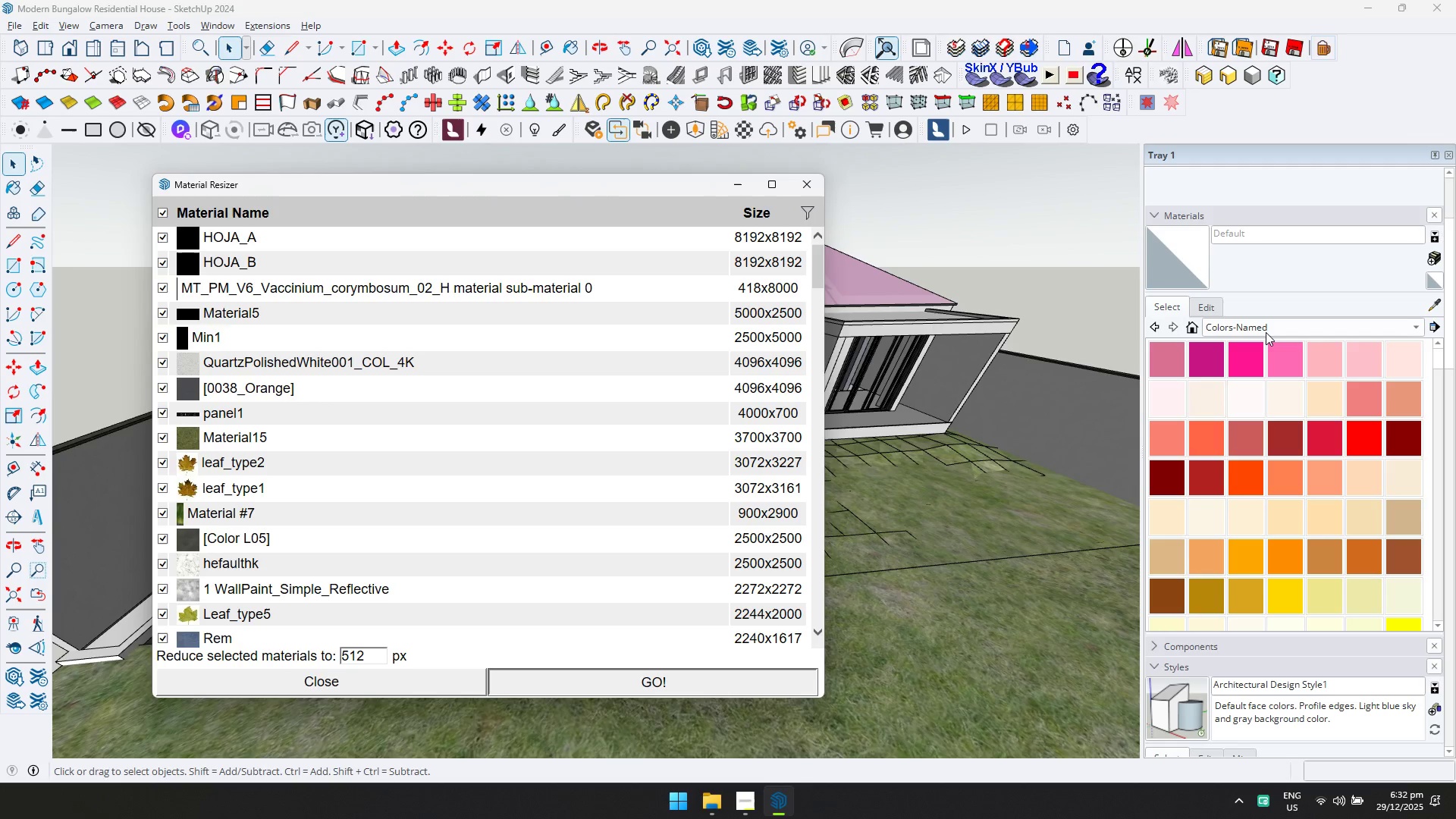 
key(Alt+Tab)
 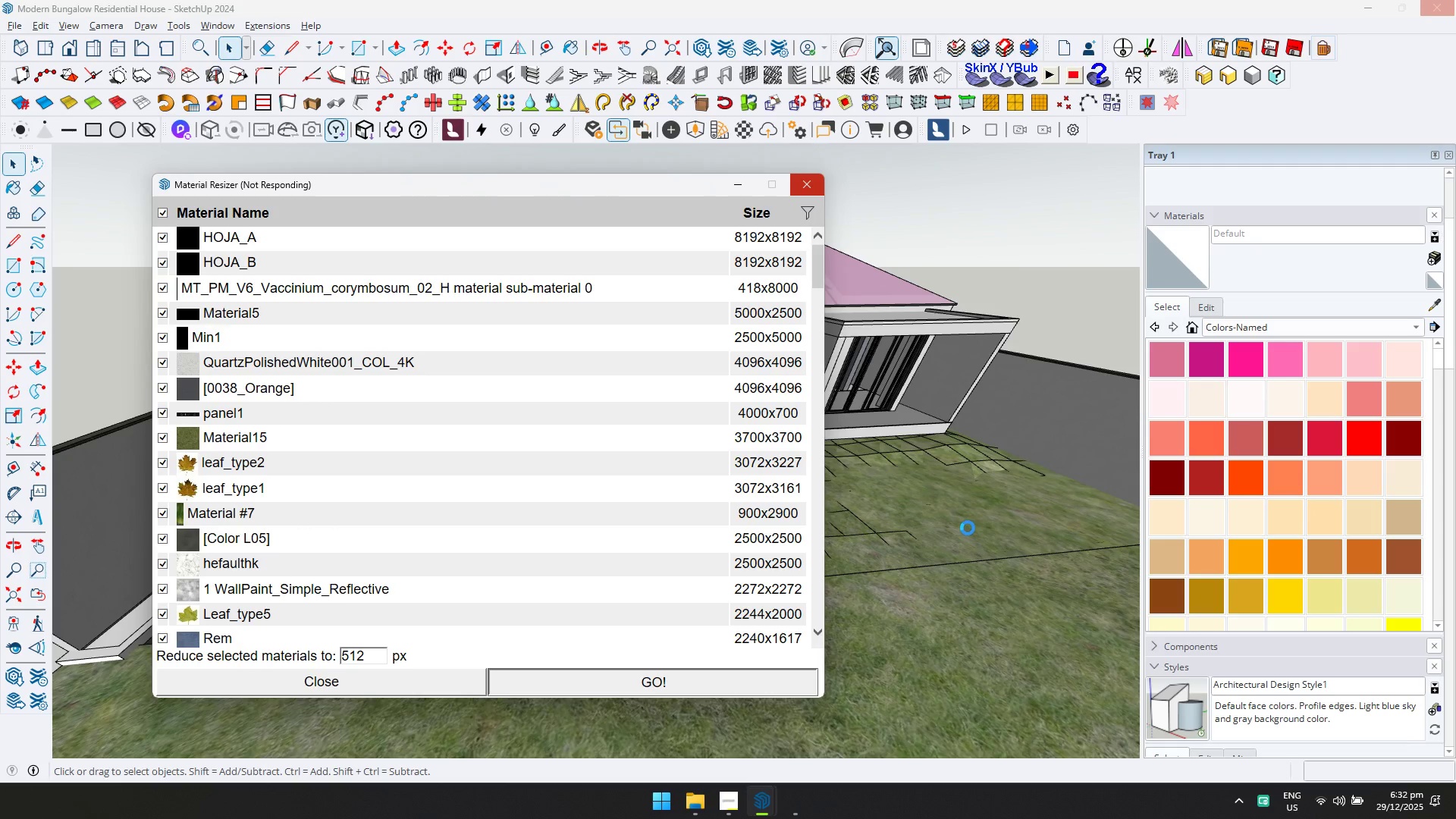 
wait(31.17)
 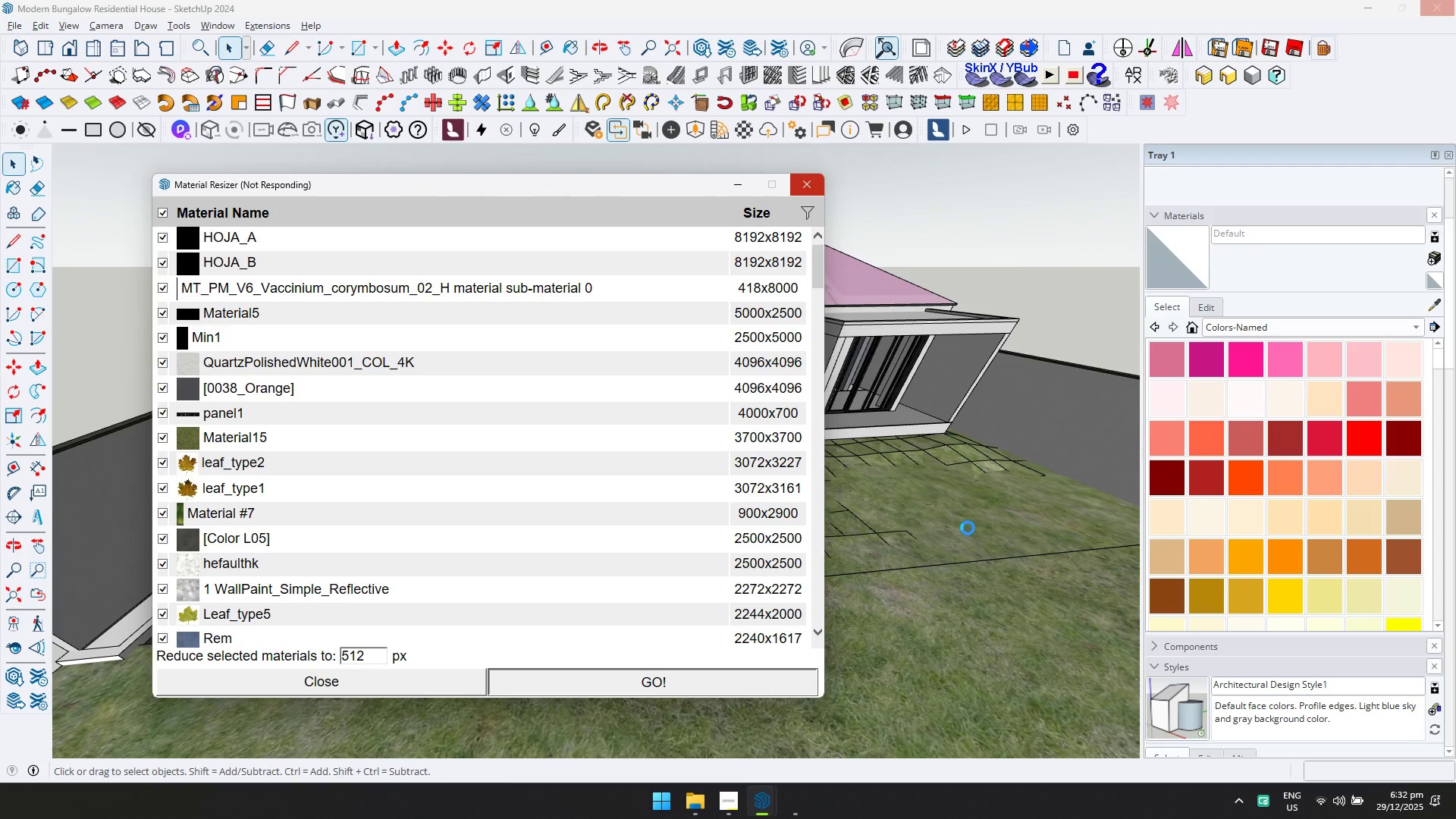 
left_click([1331, 806])
 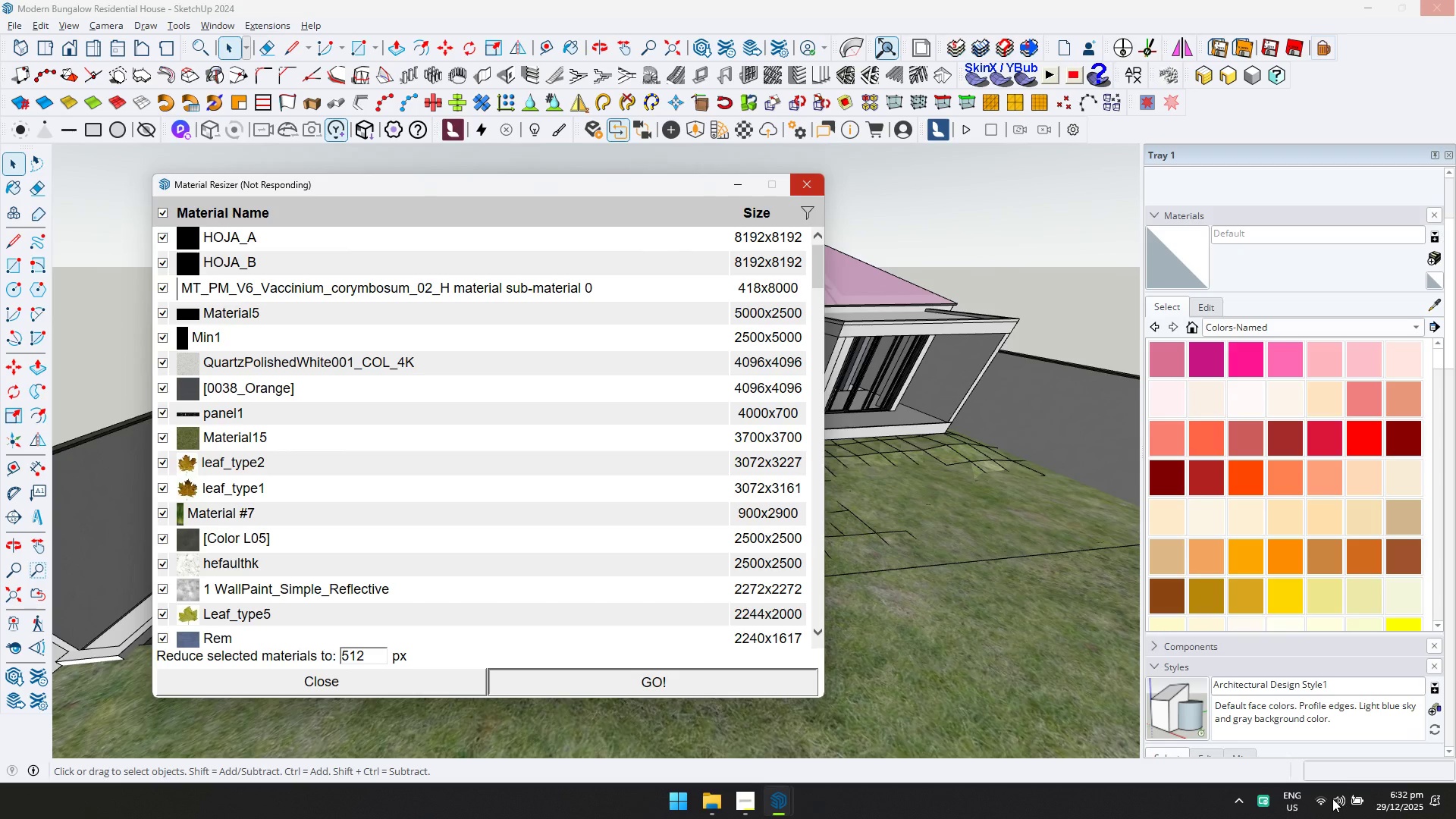 
left_click([1332, 796])
 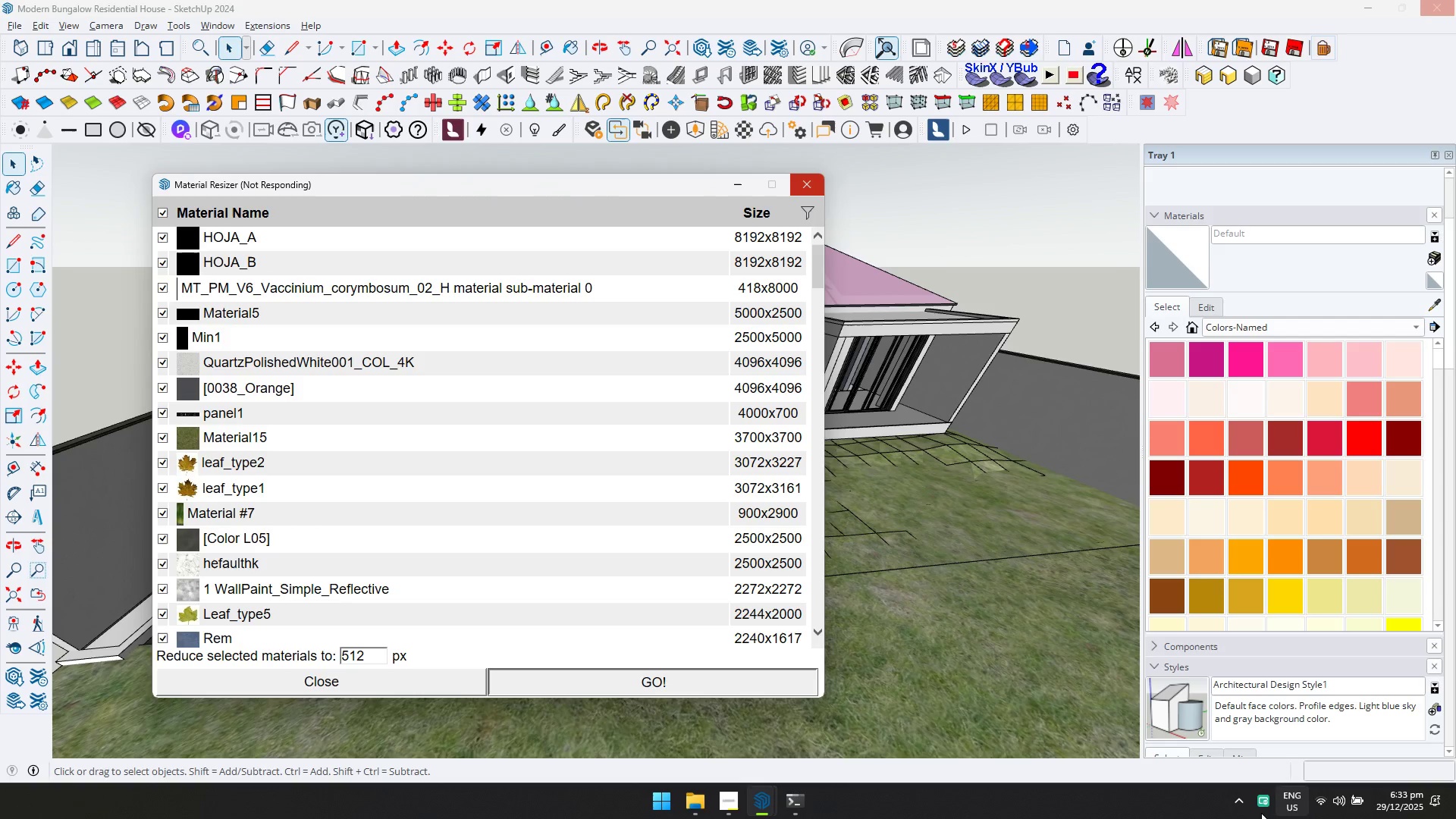 
left_click([1132, 811])
 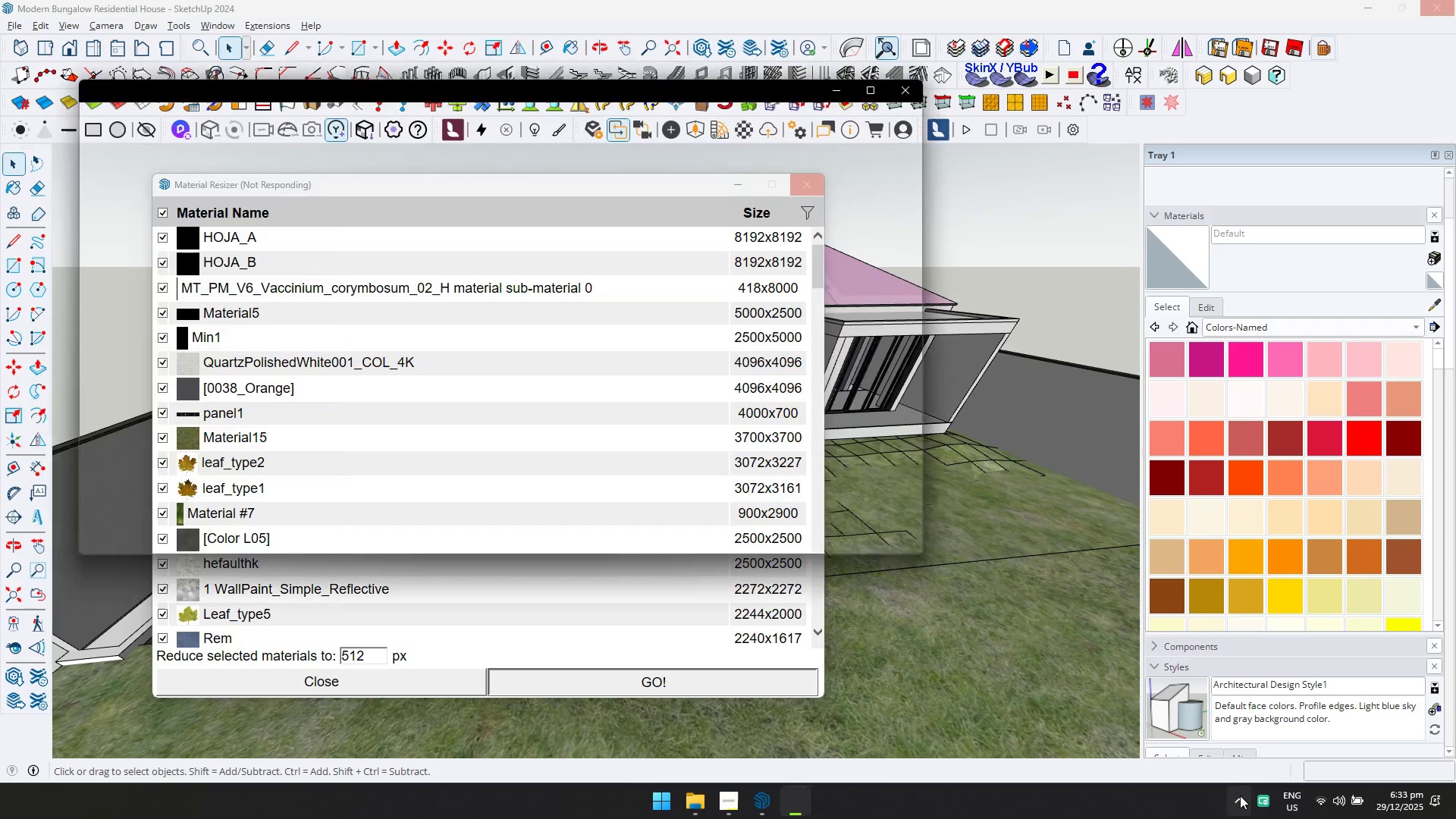 
left_click([1240, 795])
 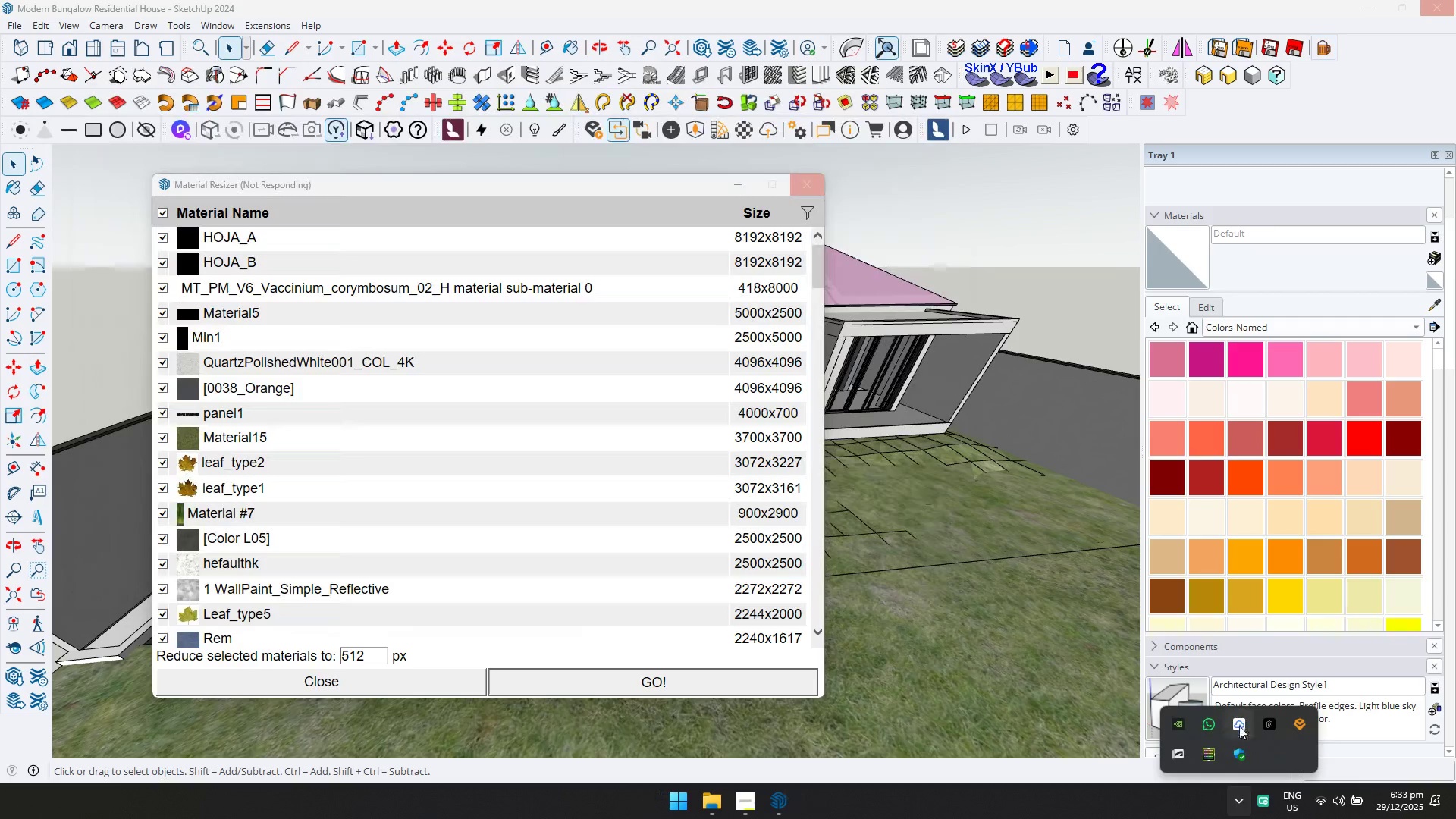 
right_click([1238, 722])
 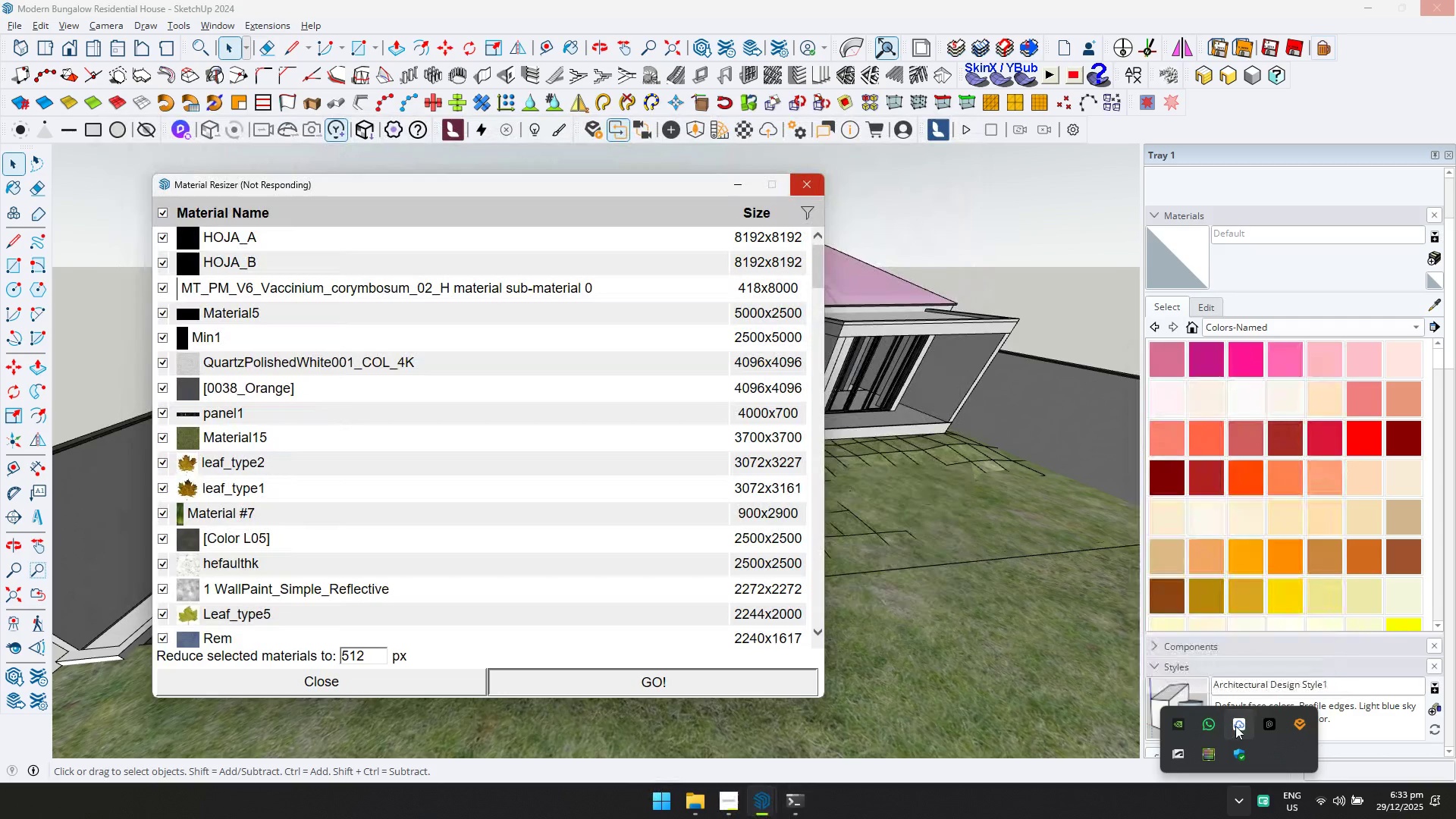 
left_click([1141, 818])
 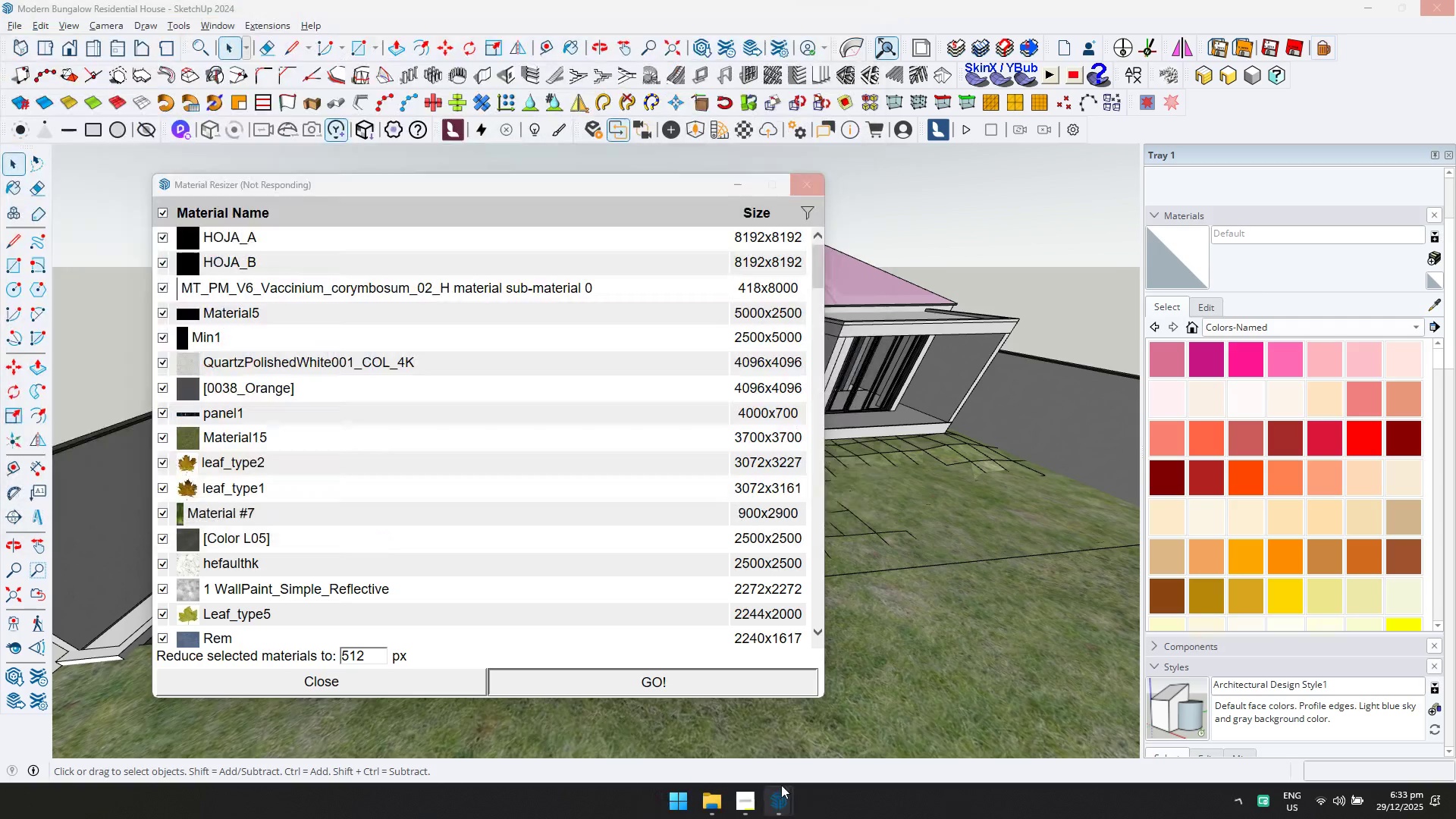 
mouse_move([761, 803])
 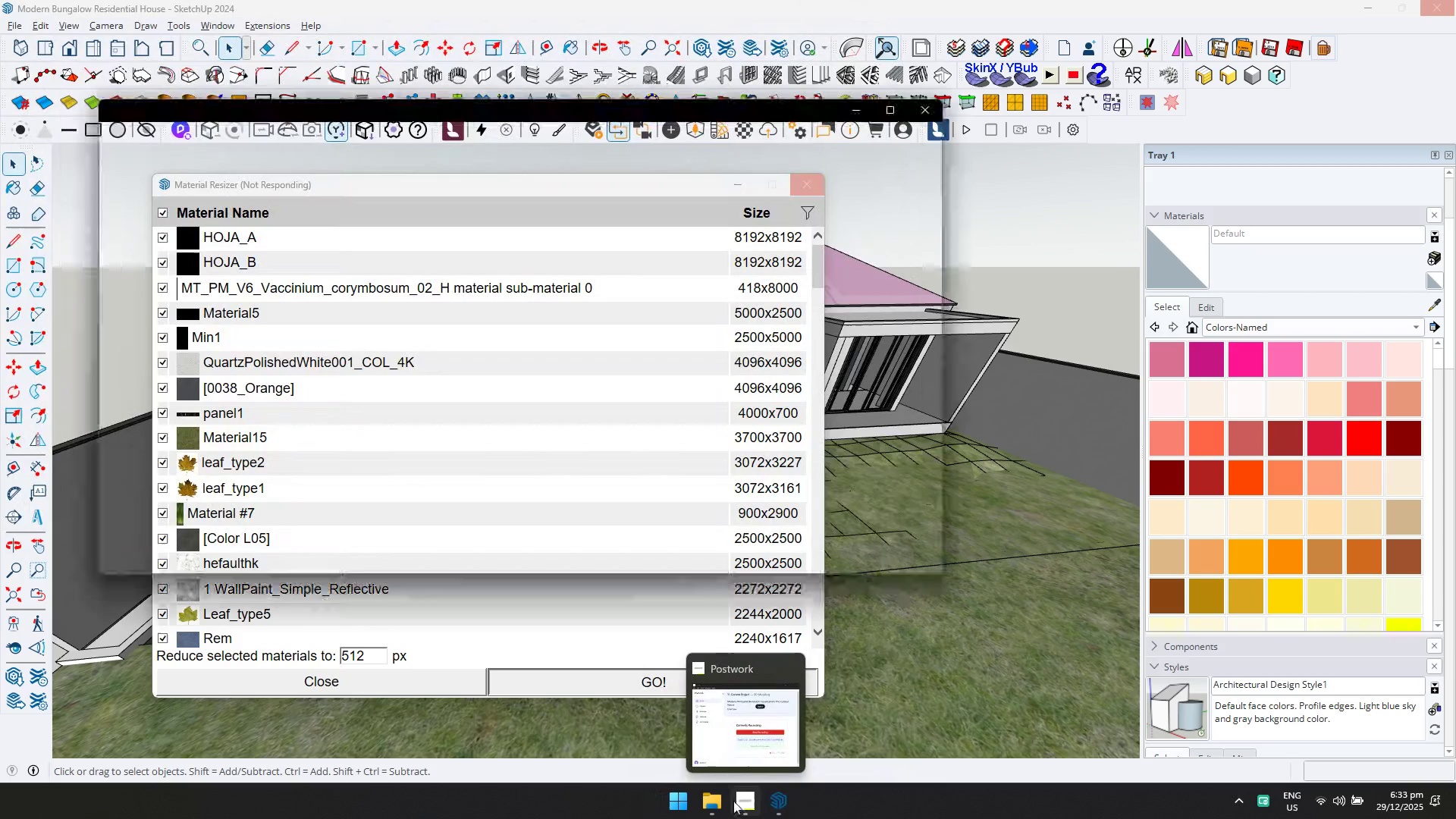 
key(Alt+Tab)
 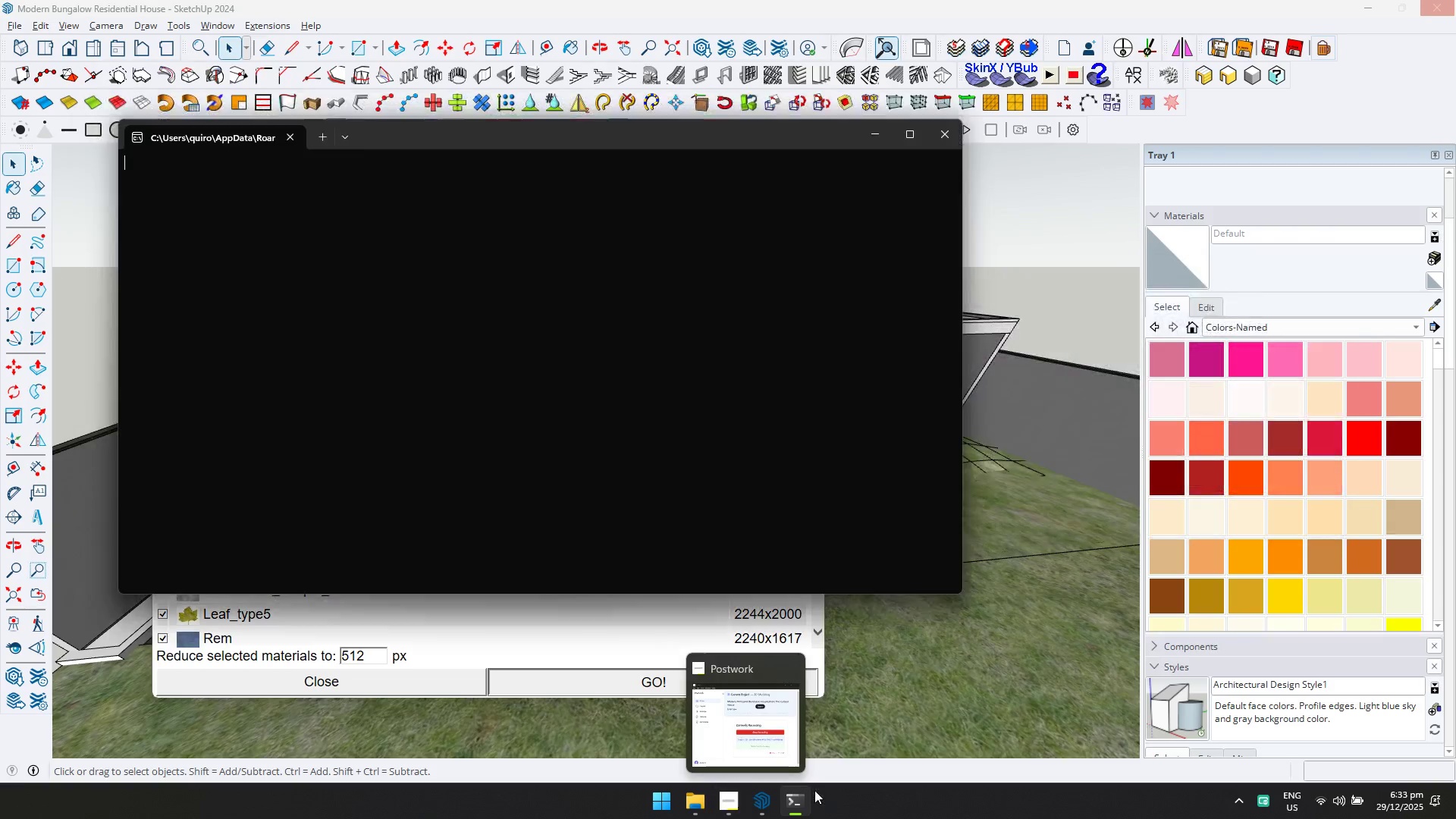 
key(Alt+Tab)
 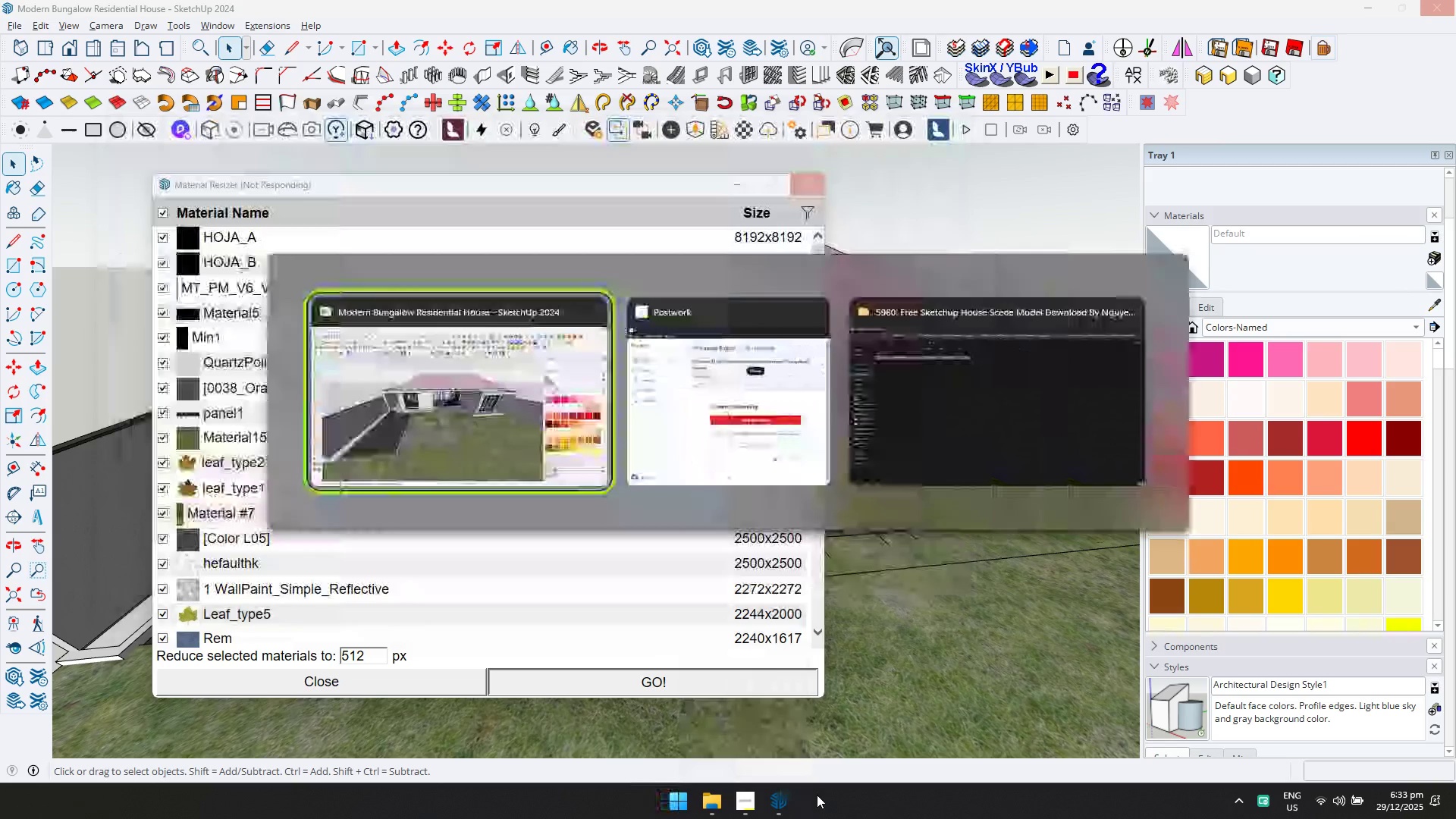 
key(Alt+Tab)
 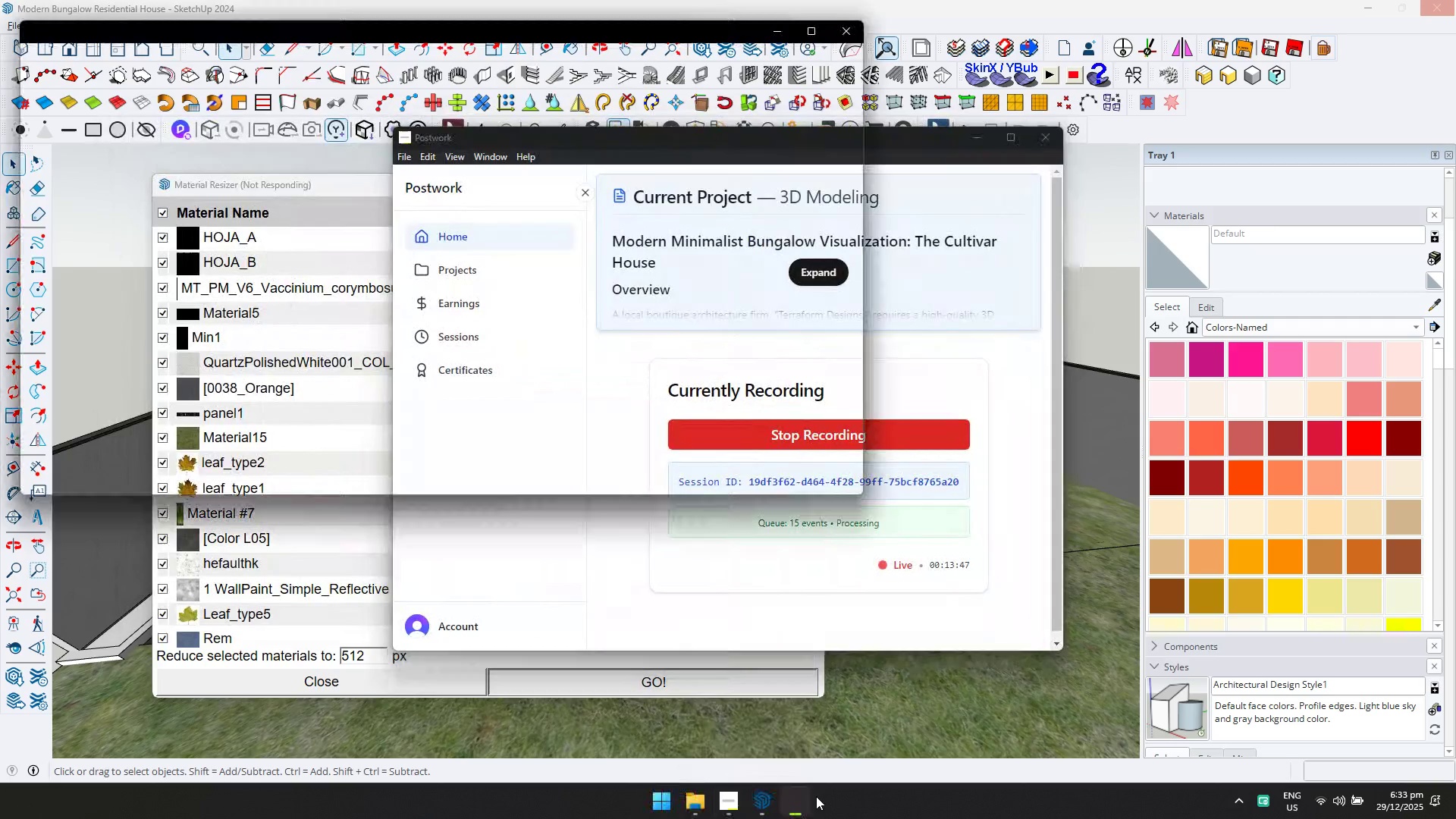 
left_click([876, 814])
 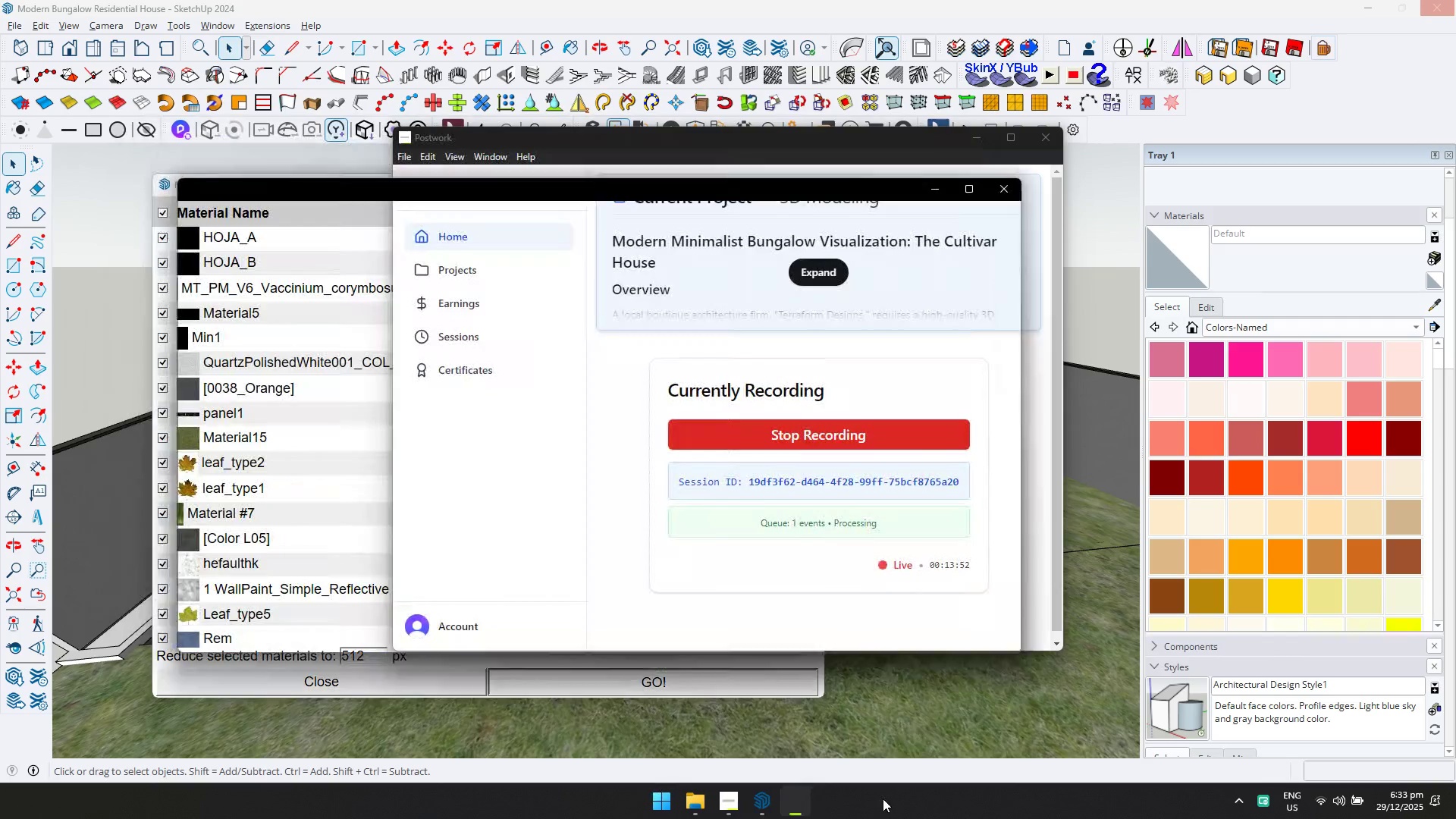 
wait(5.05)
 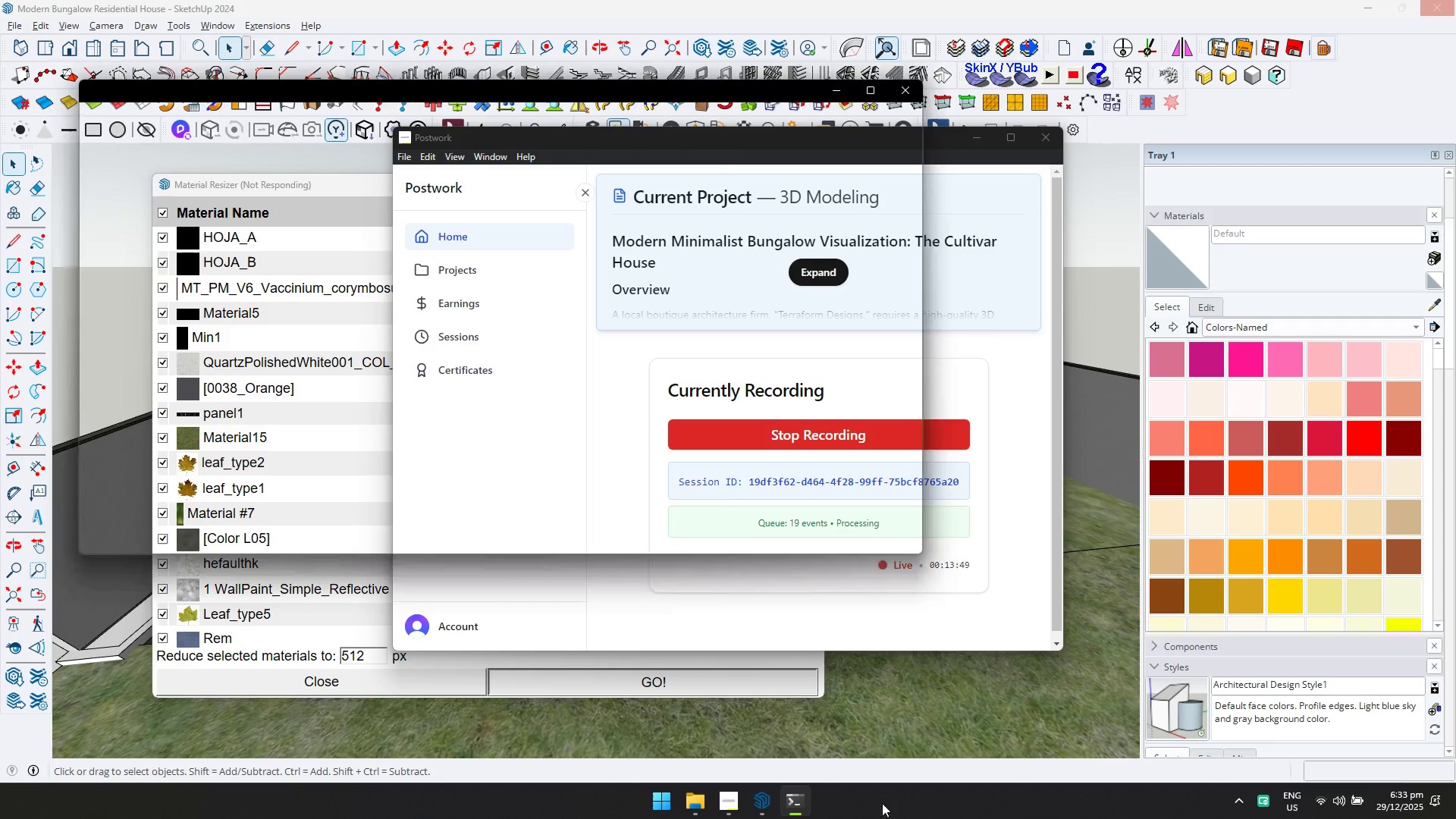 
left_click([886, 798])
 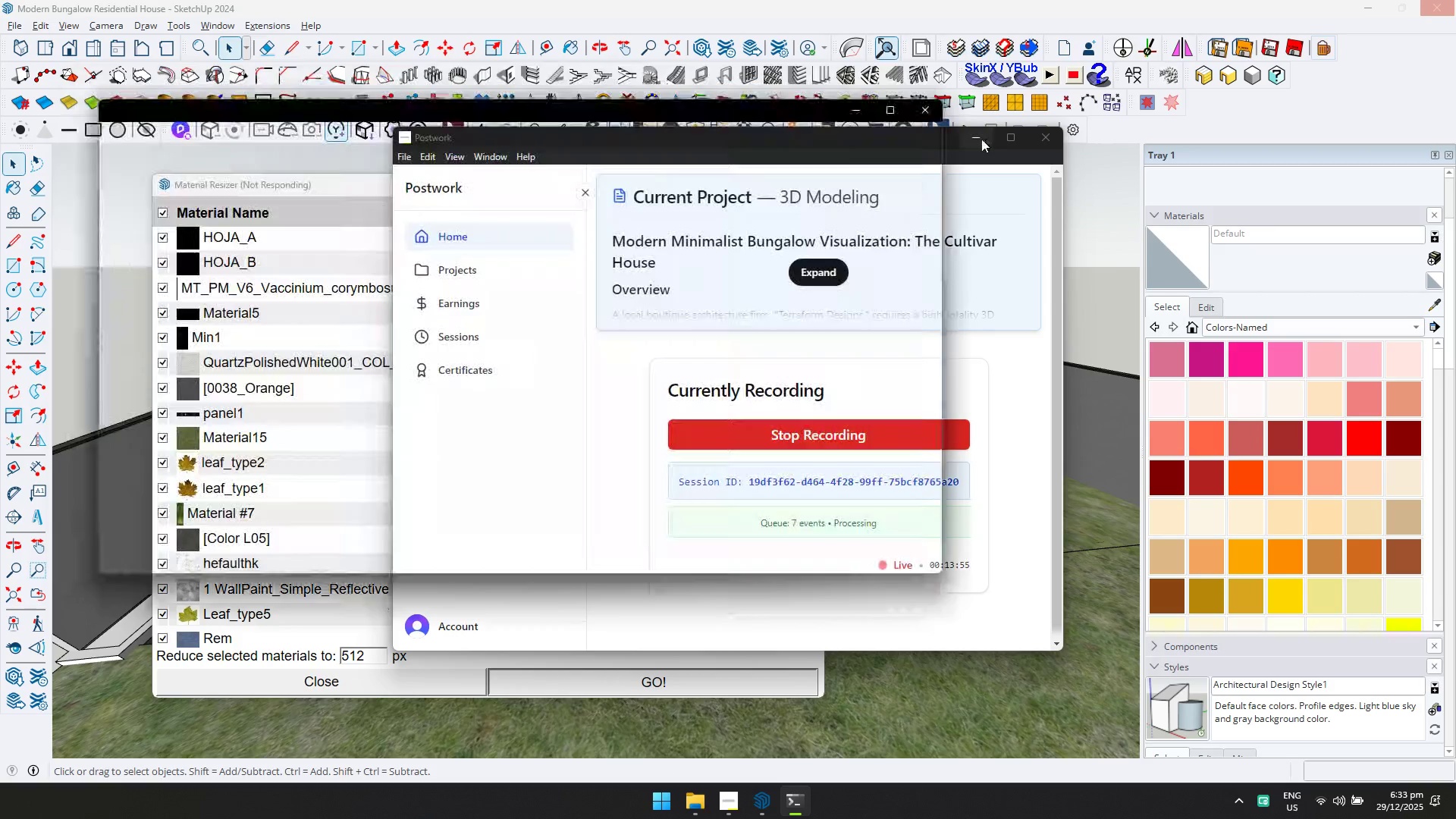 
left_click([981, 139])
 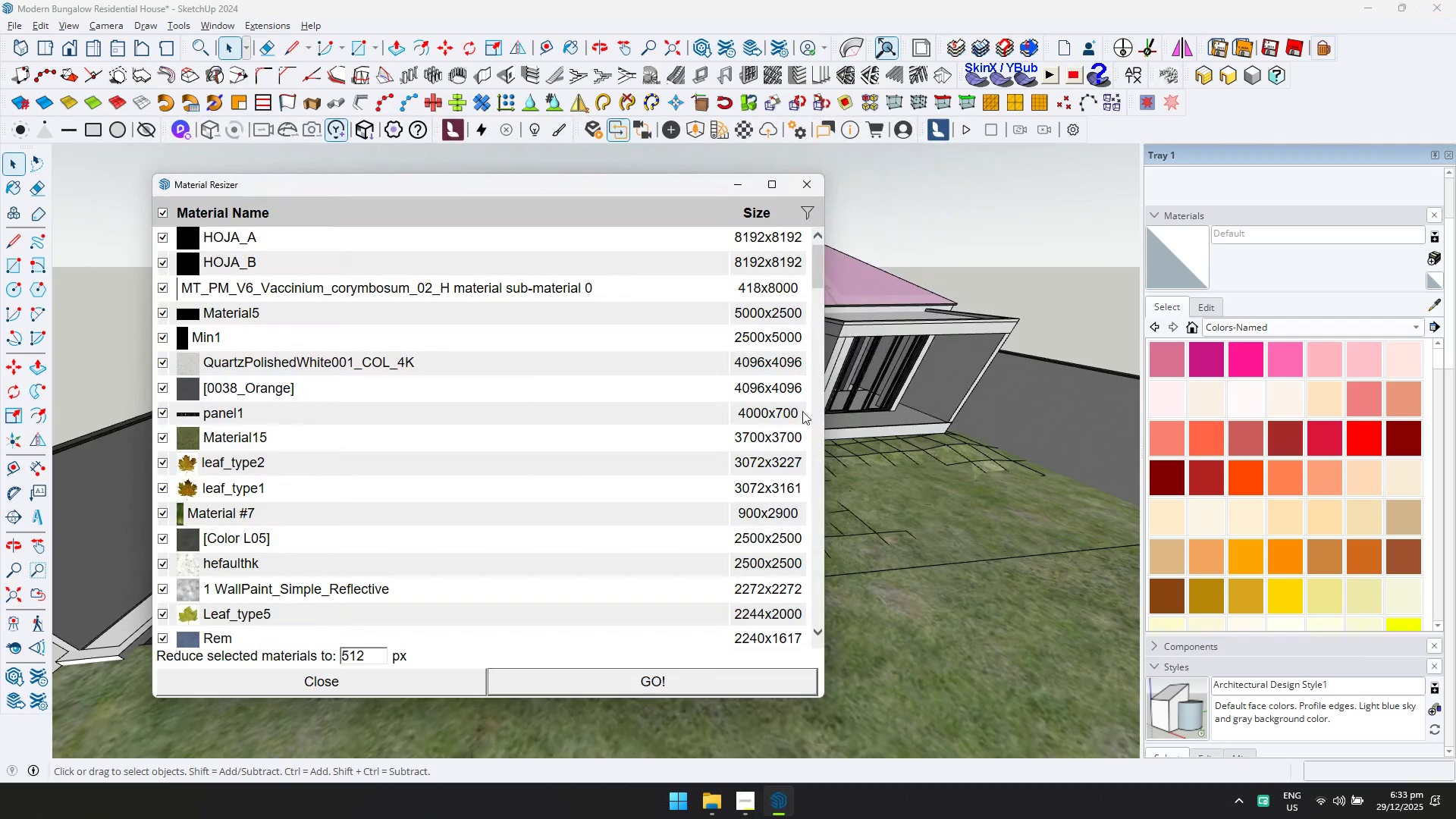 
left_click([749, 179])
 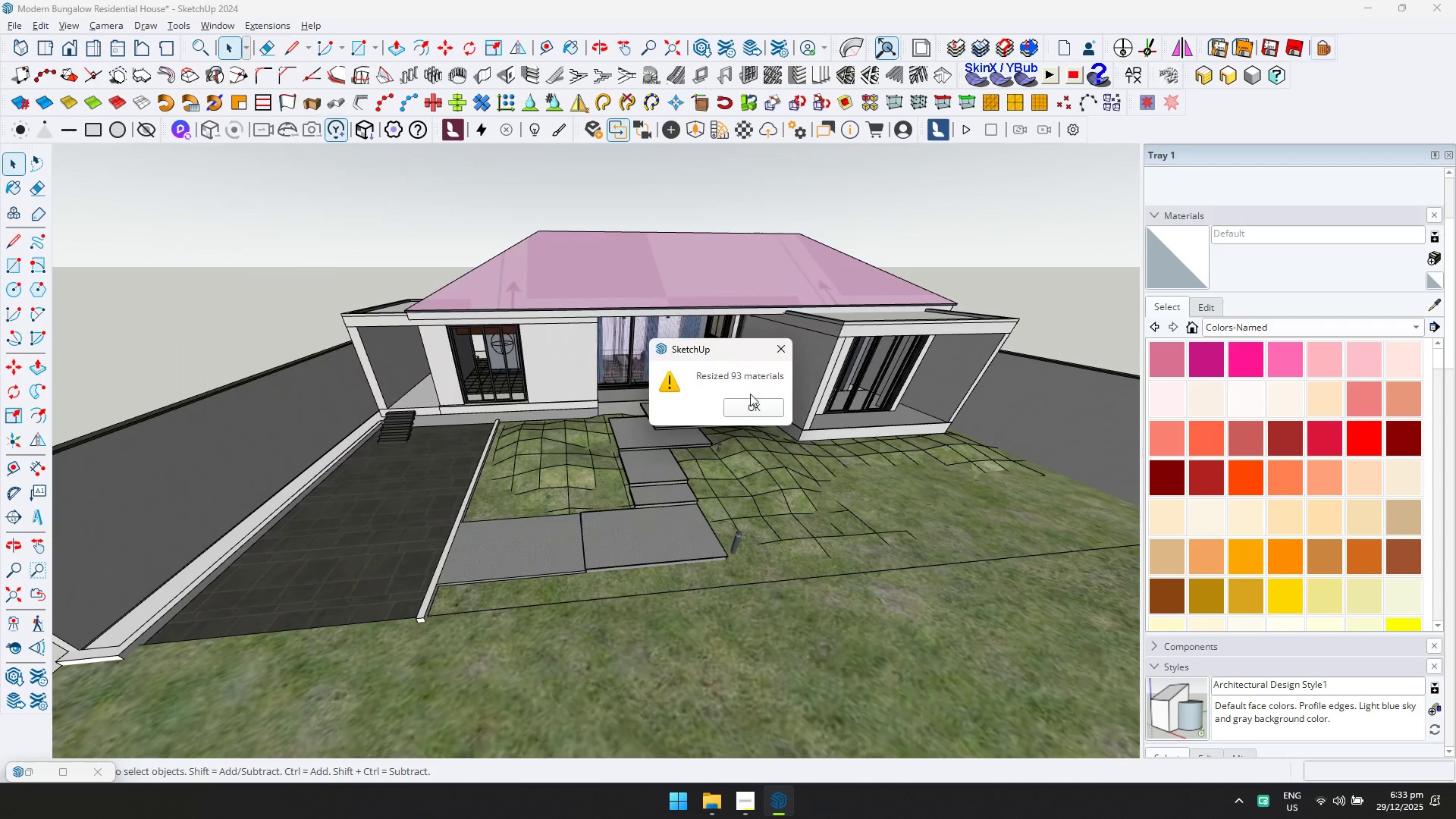 
left_click([748, 406])
 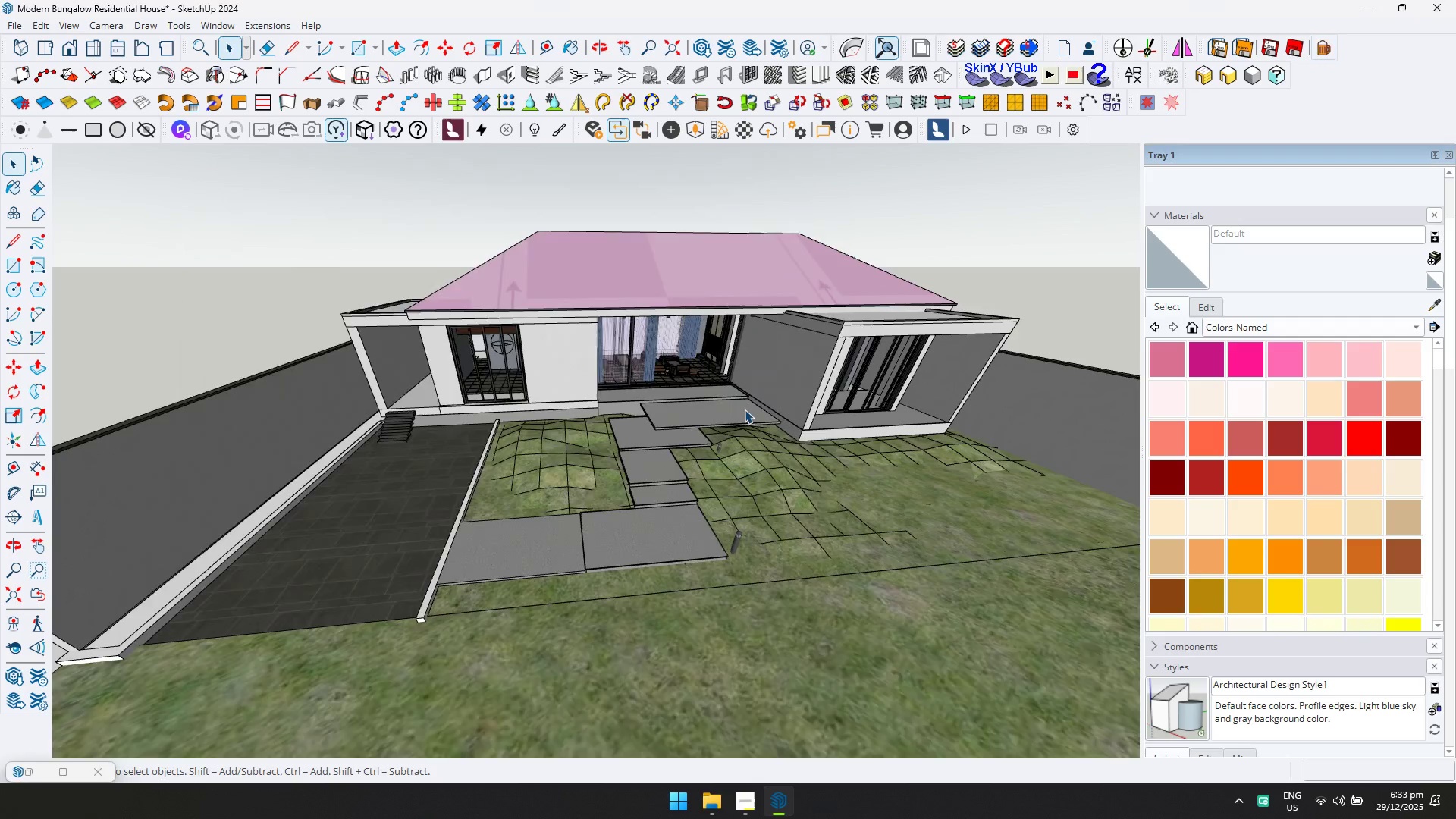 
scroll: coordinate [739, 424], scroll_direction: down, amount: 7.0
 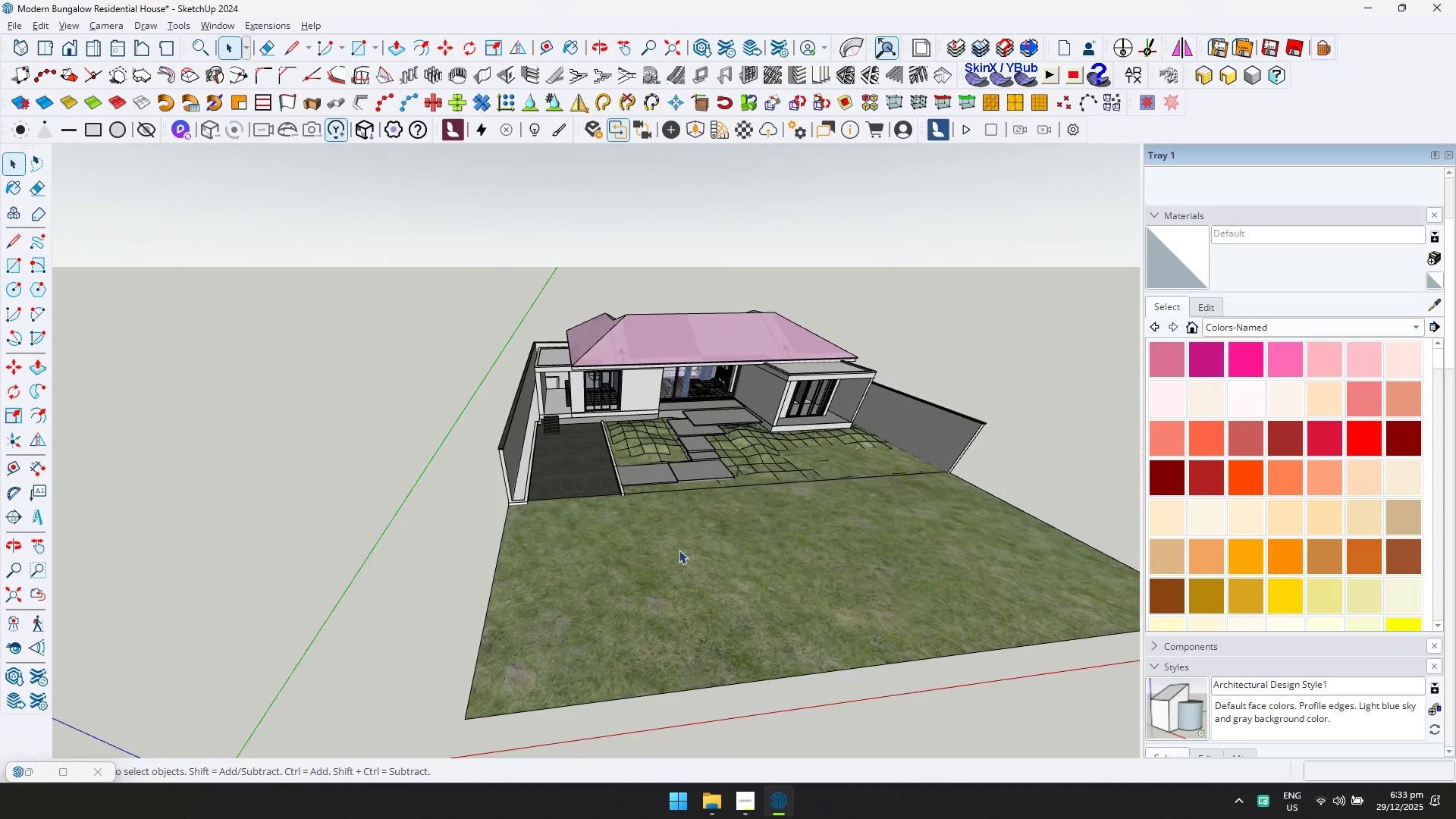 
scroll: coordinate [717, 397], scroll_direction: up, amount: 12.0
 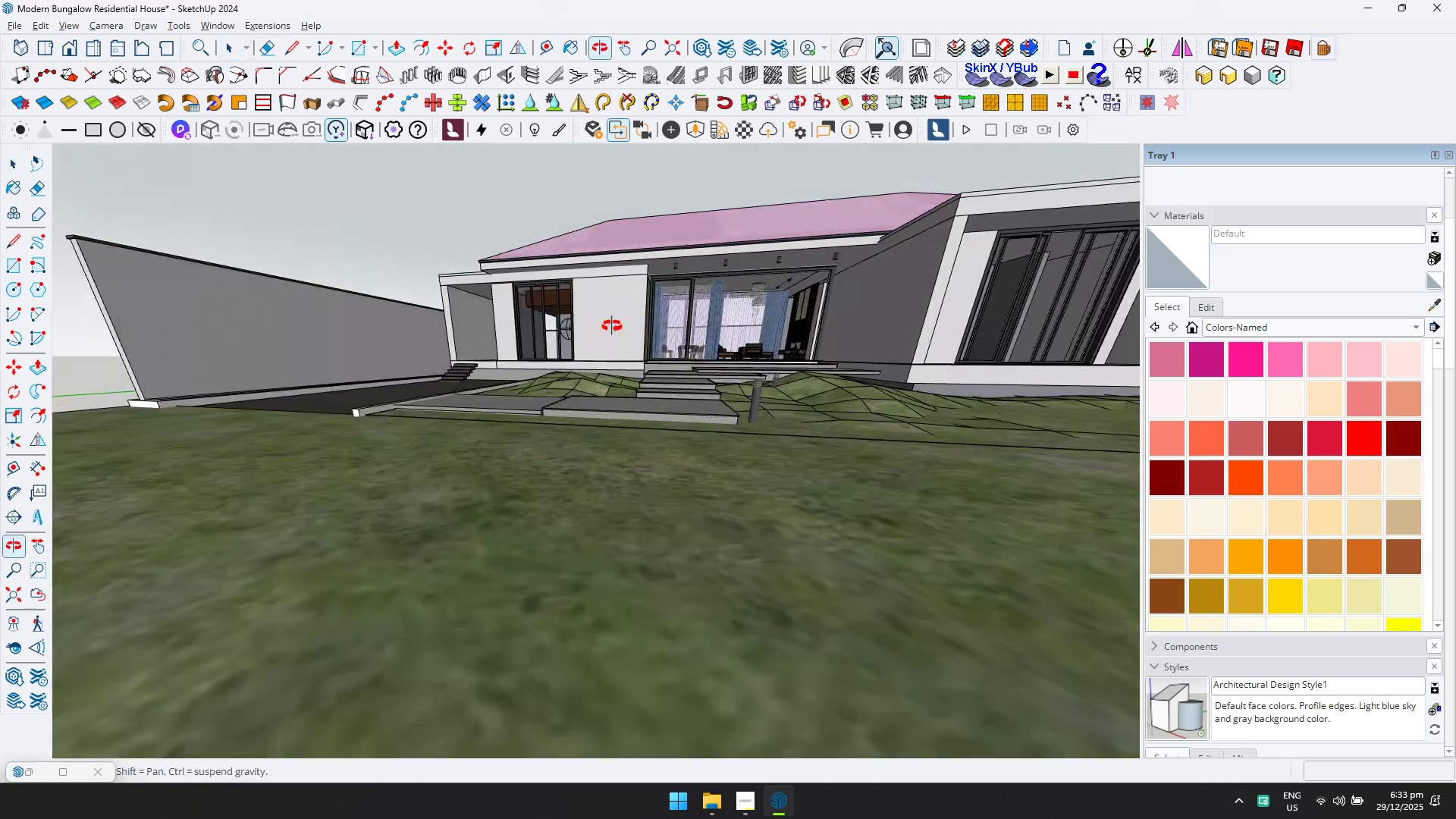 
key(Shift+ShiftLeft)
 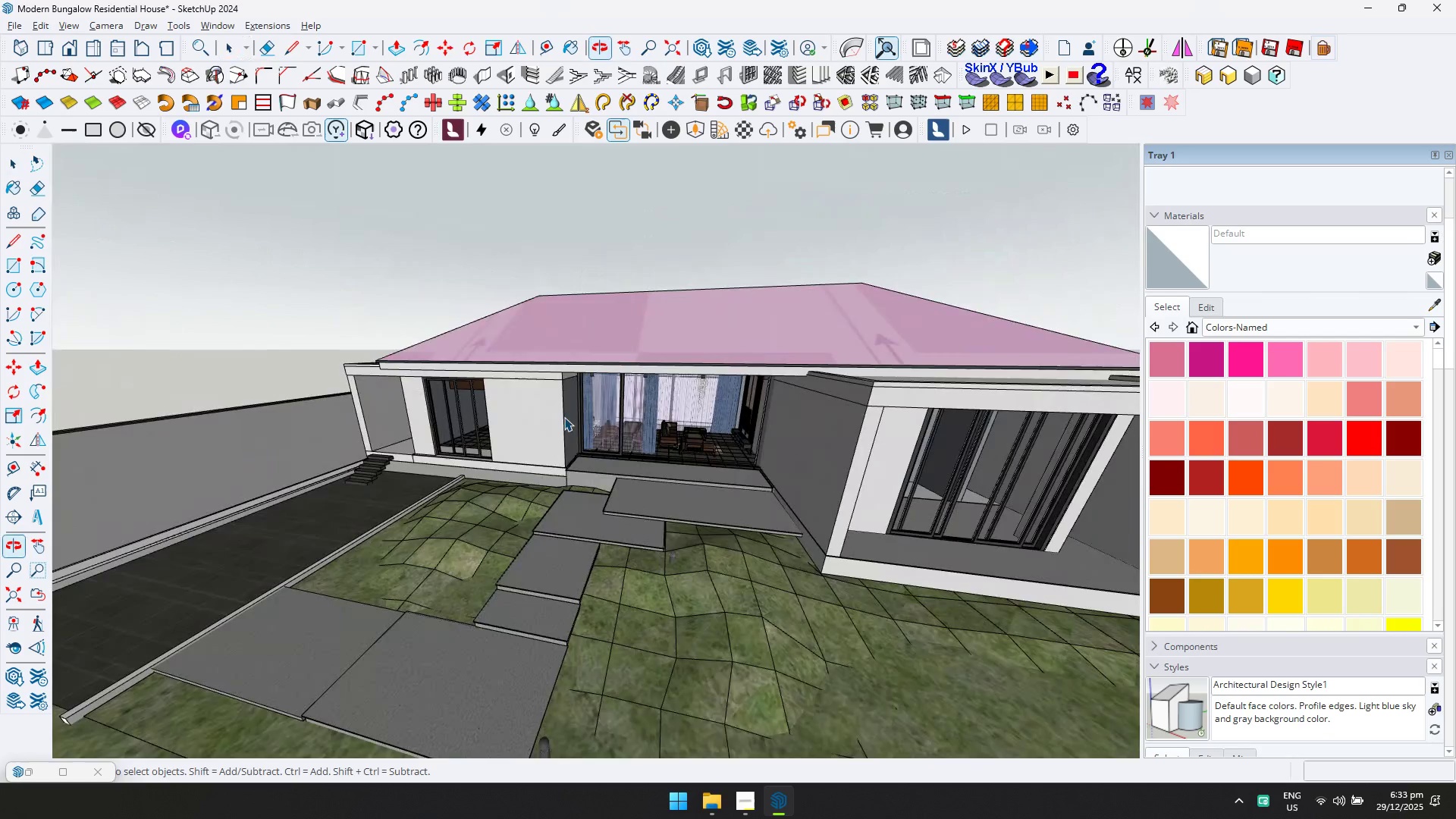 
key(Control+ControlLeft)
 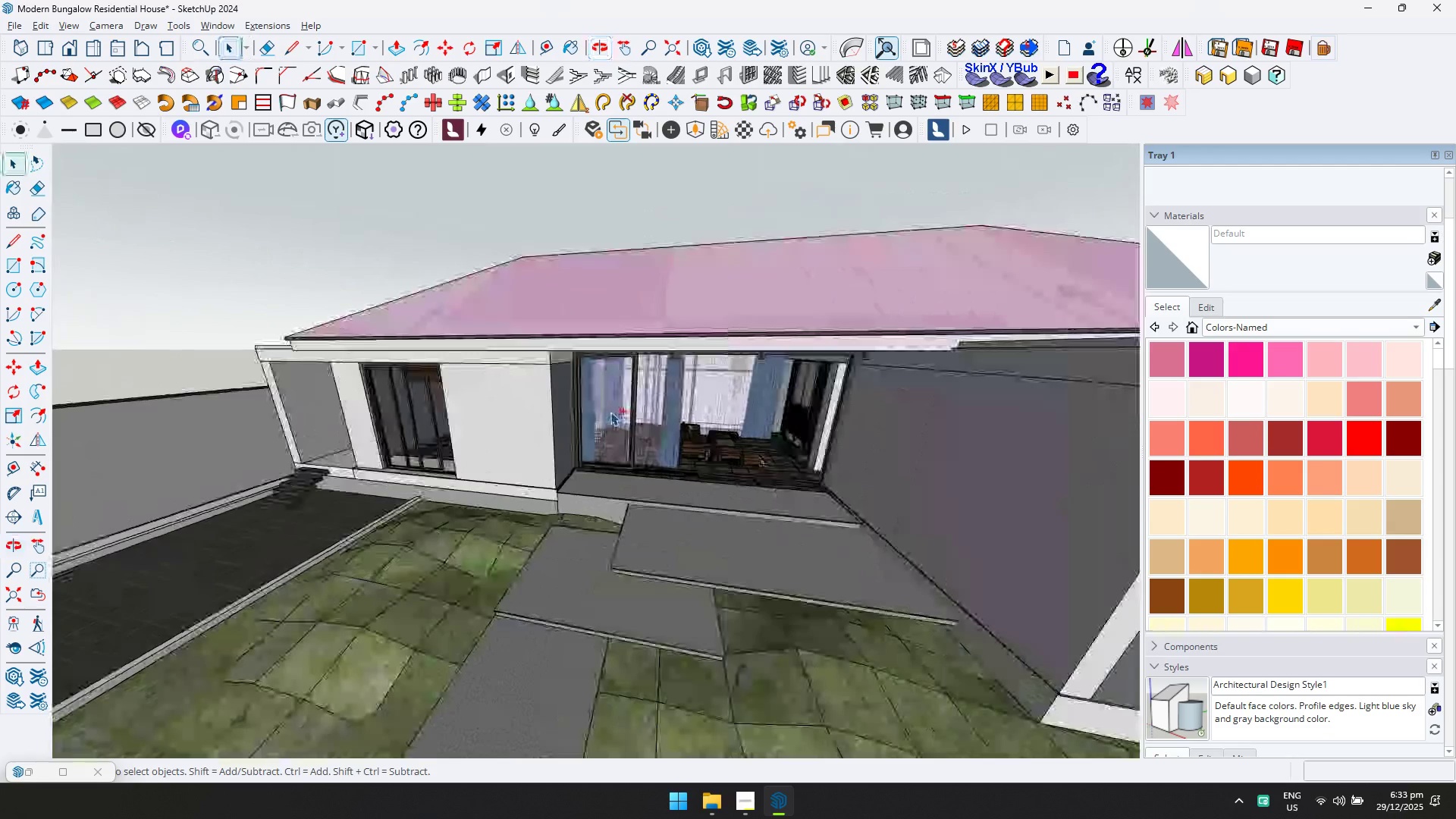 
key(Control+S)
 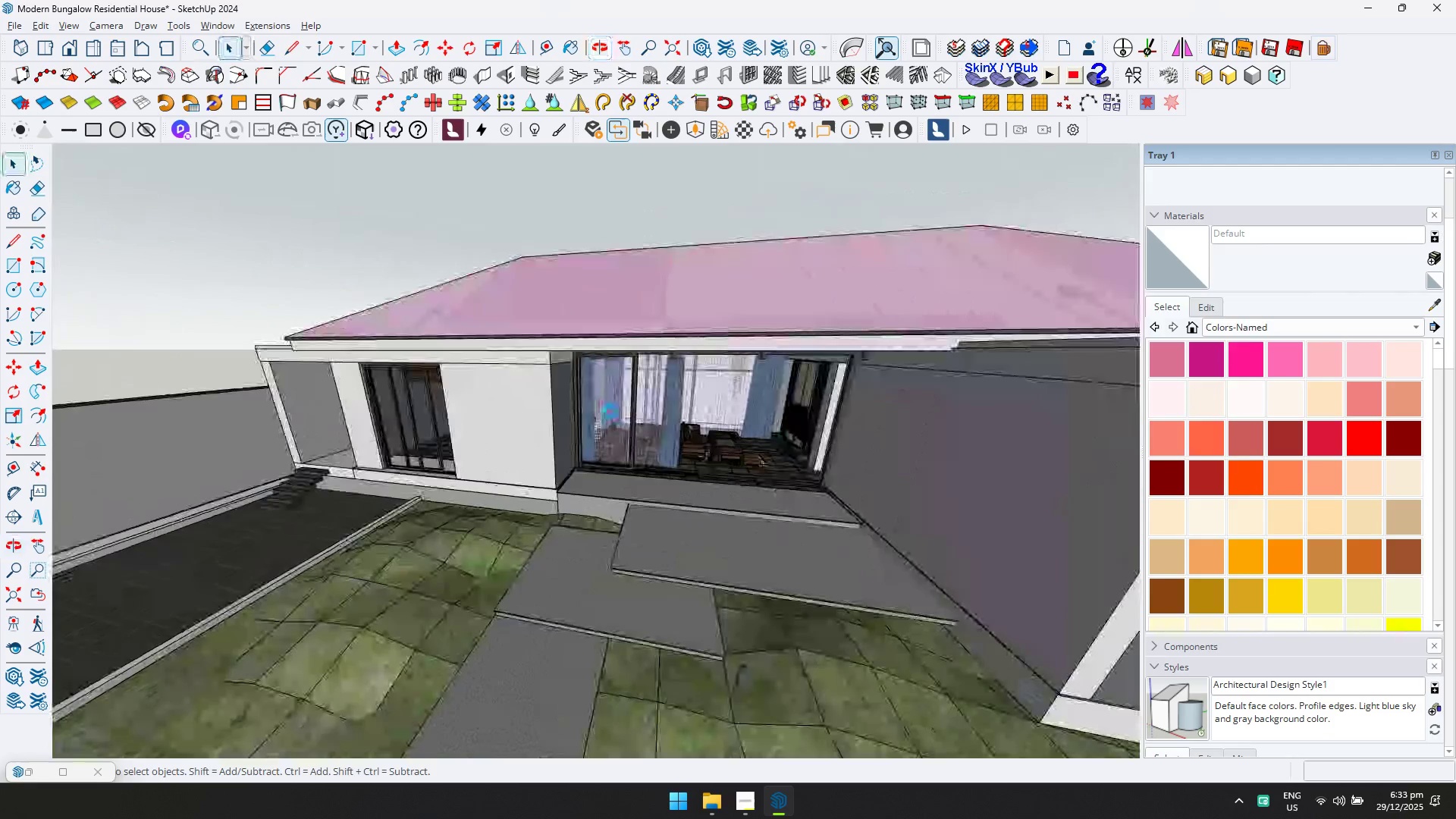 
scroll: coordinate [610, 412], scroll_direction: up, amount: 5.0
 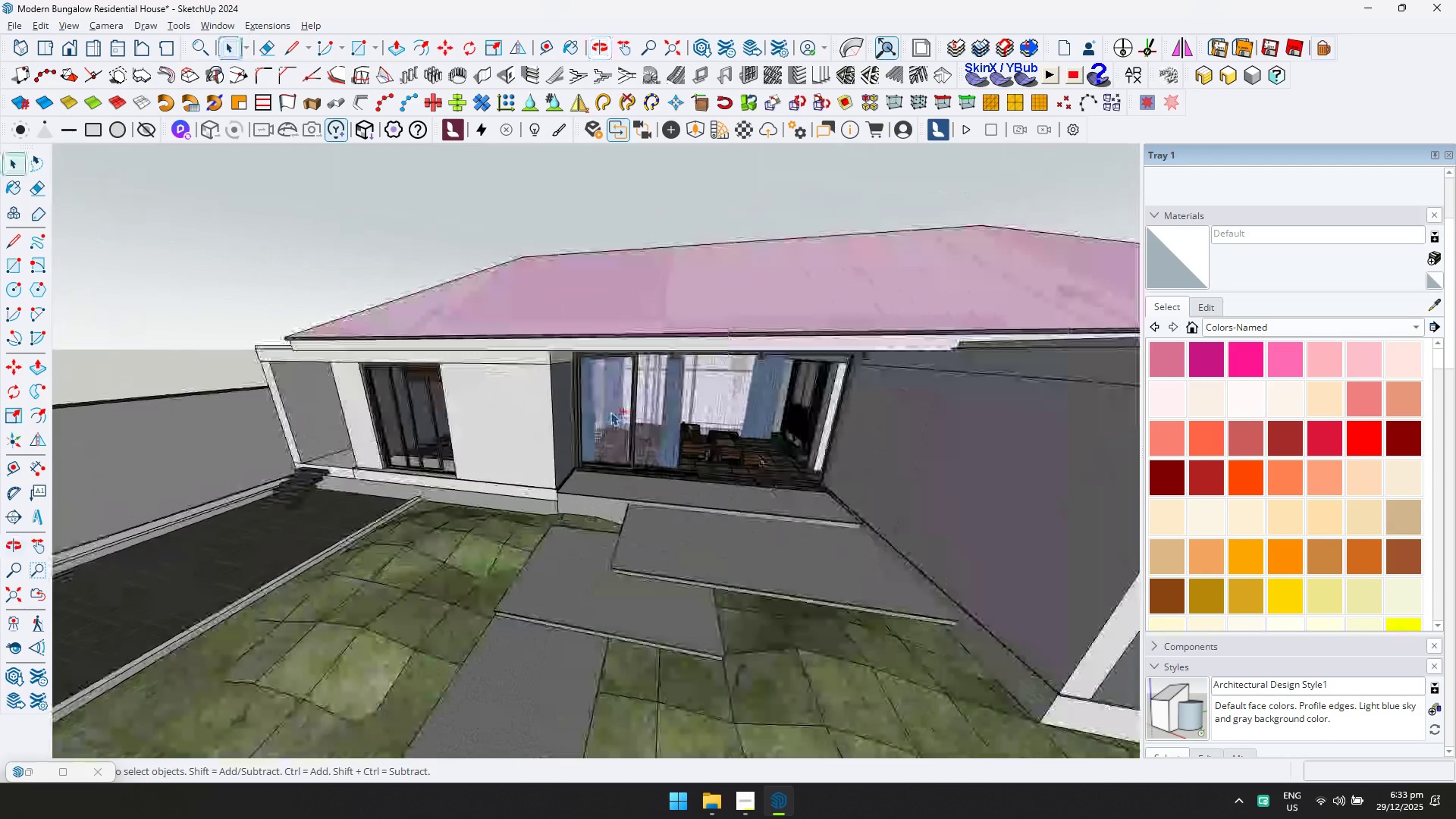 
key(Alt+Tab)